 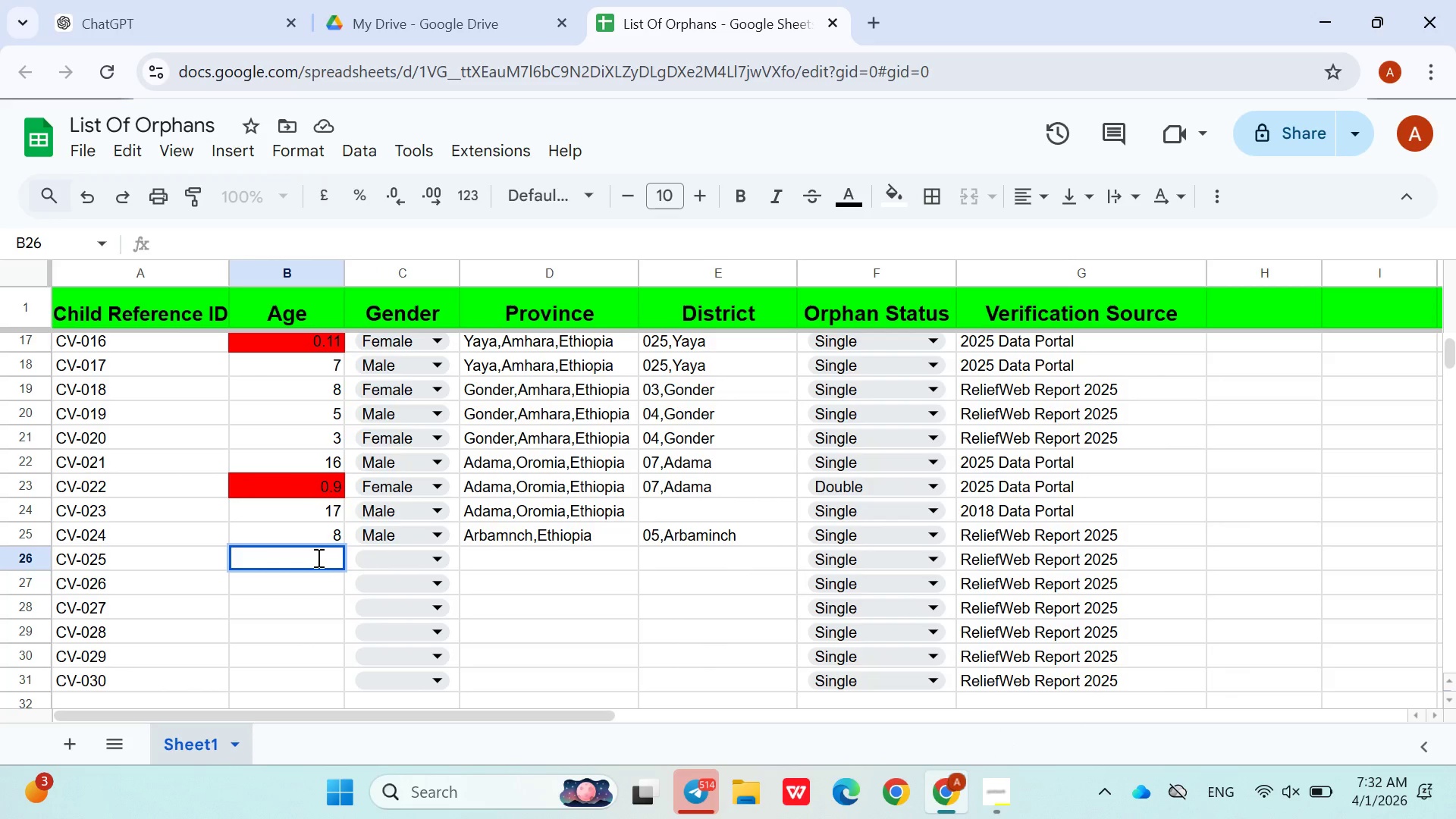 
key(9)
 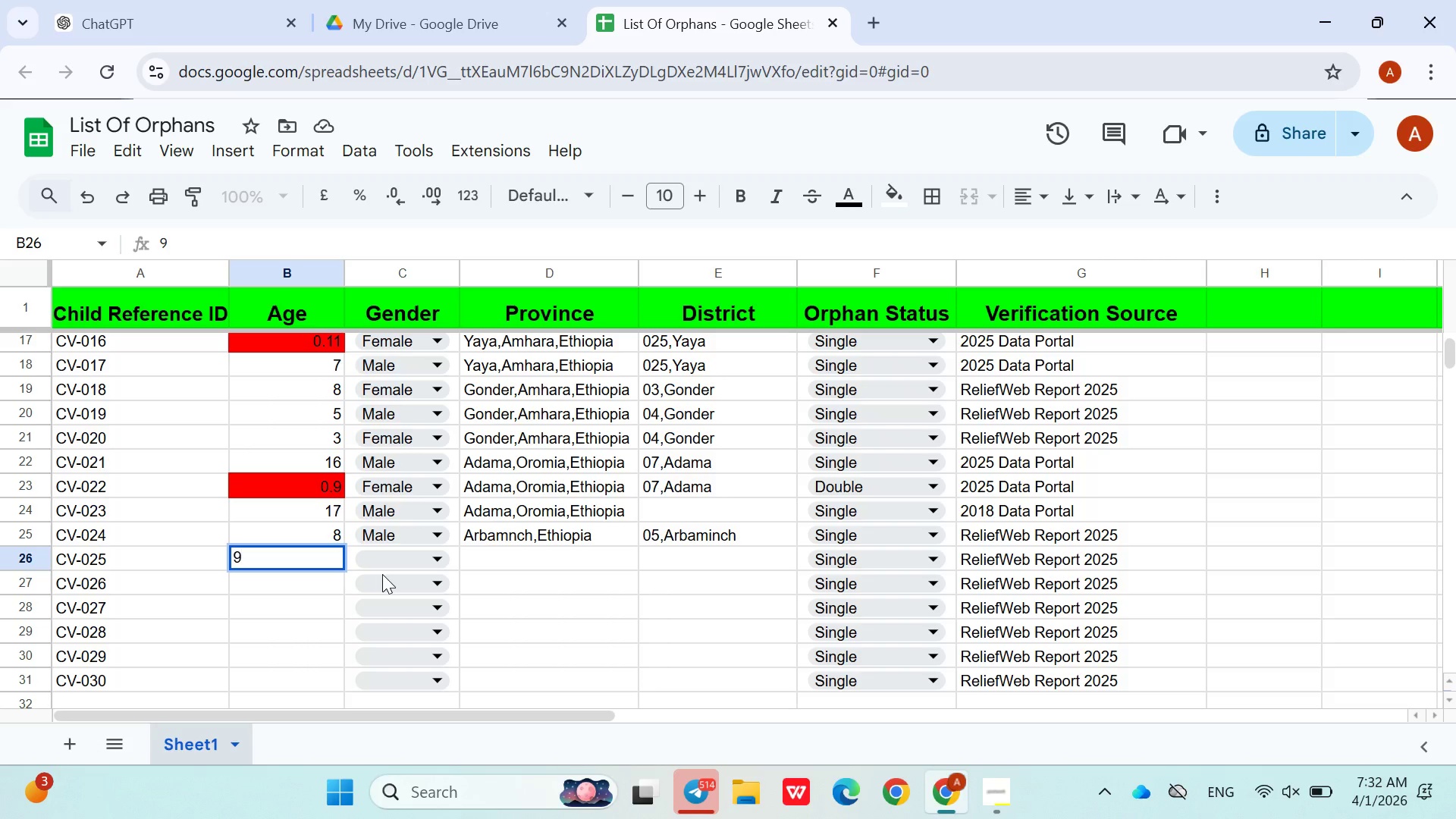 
left_click([382, 574])
 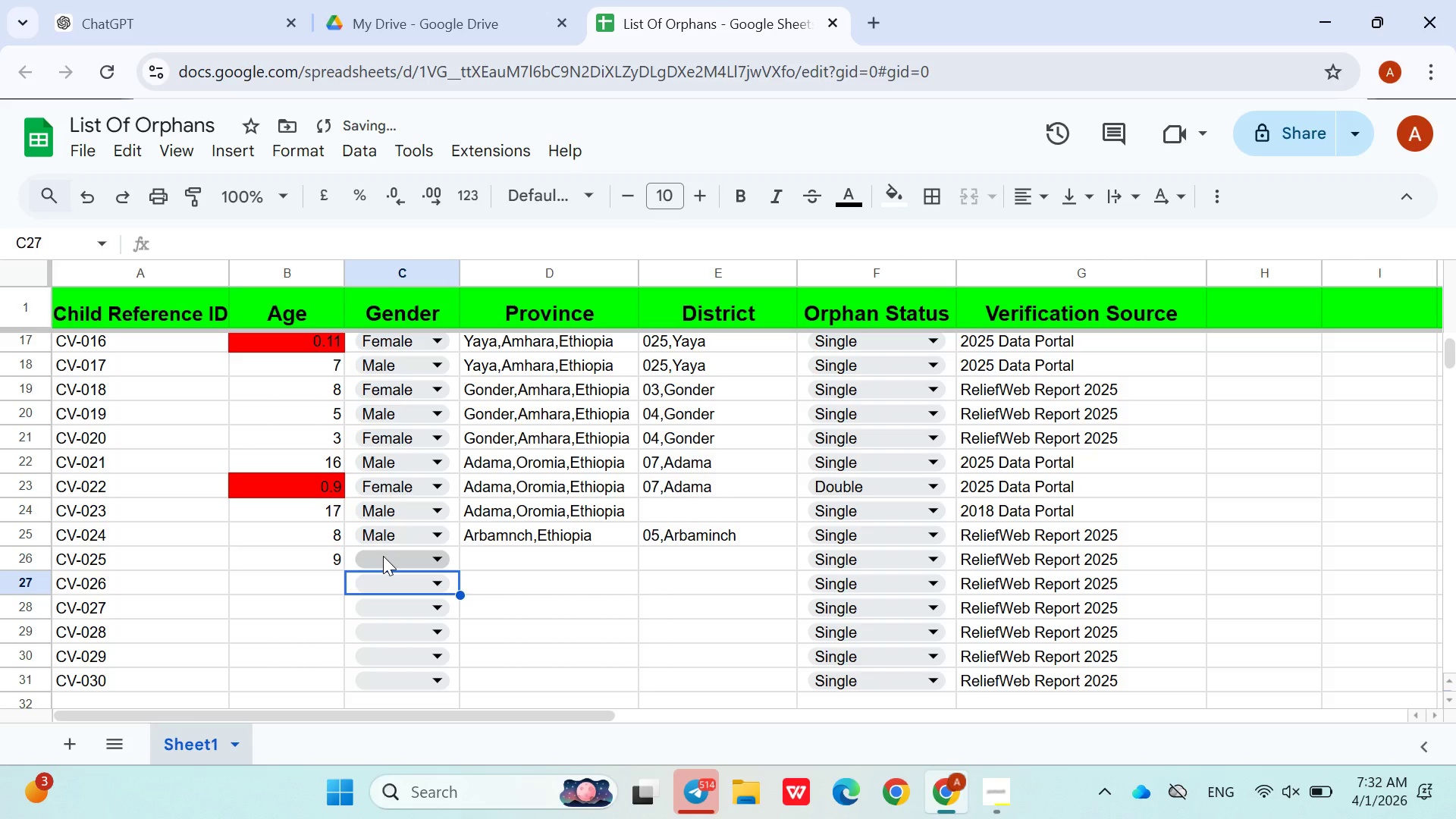 
left_click([383, 555])
 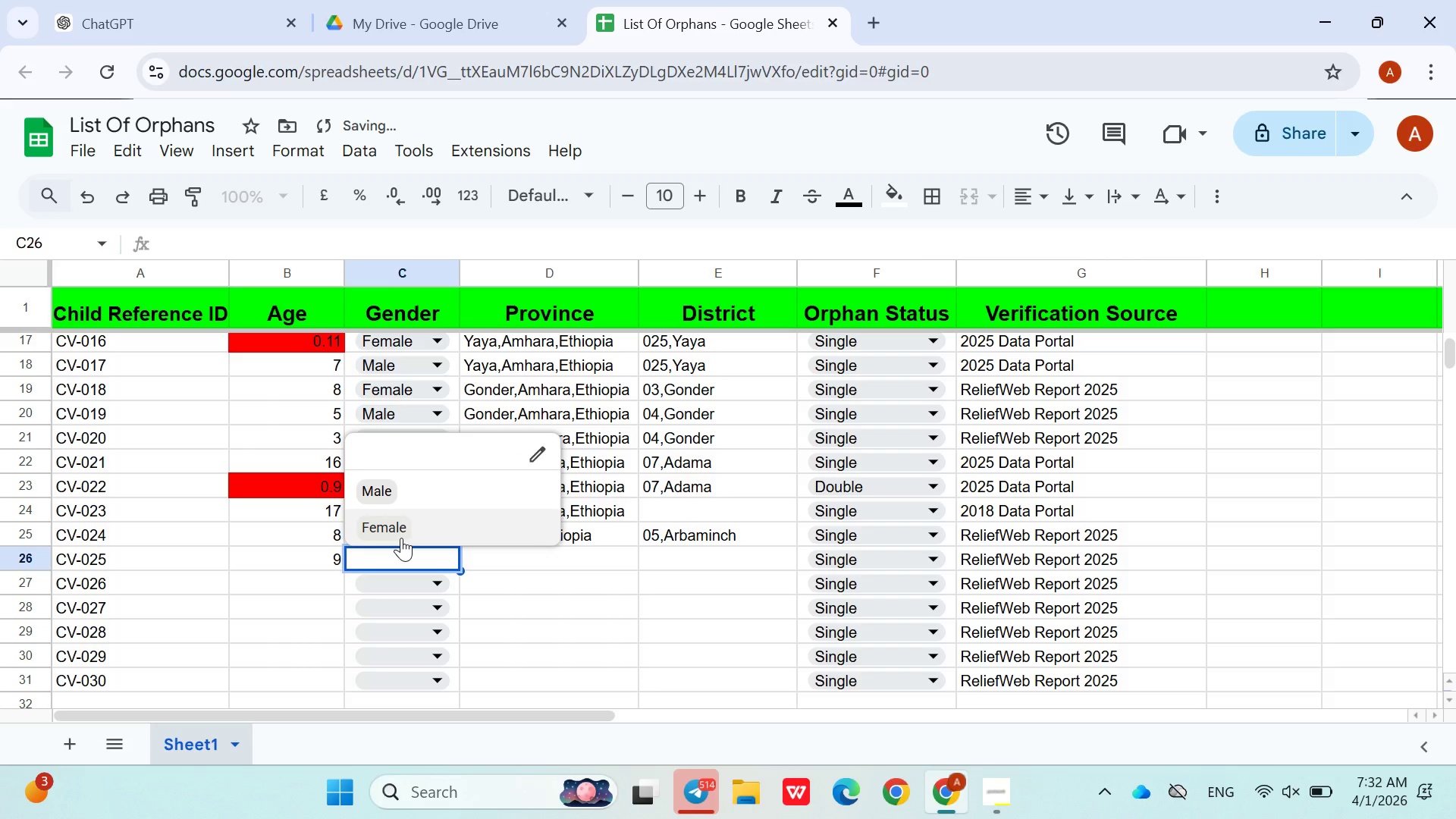 
left_click([401, 538])
 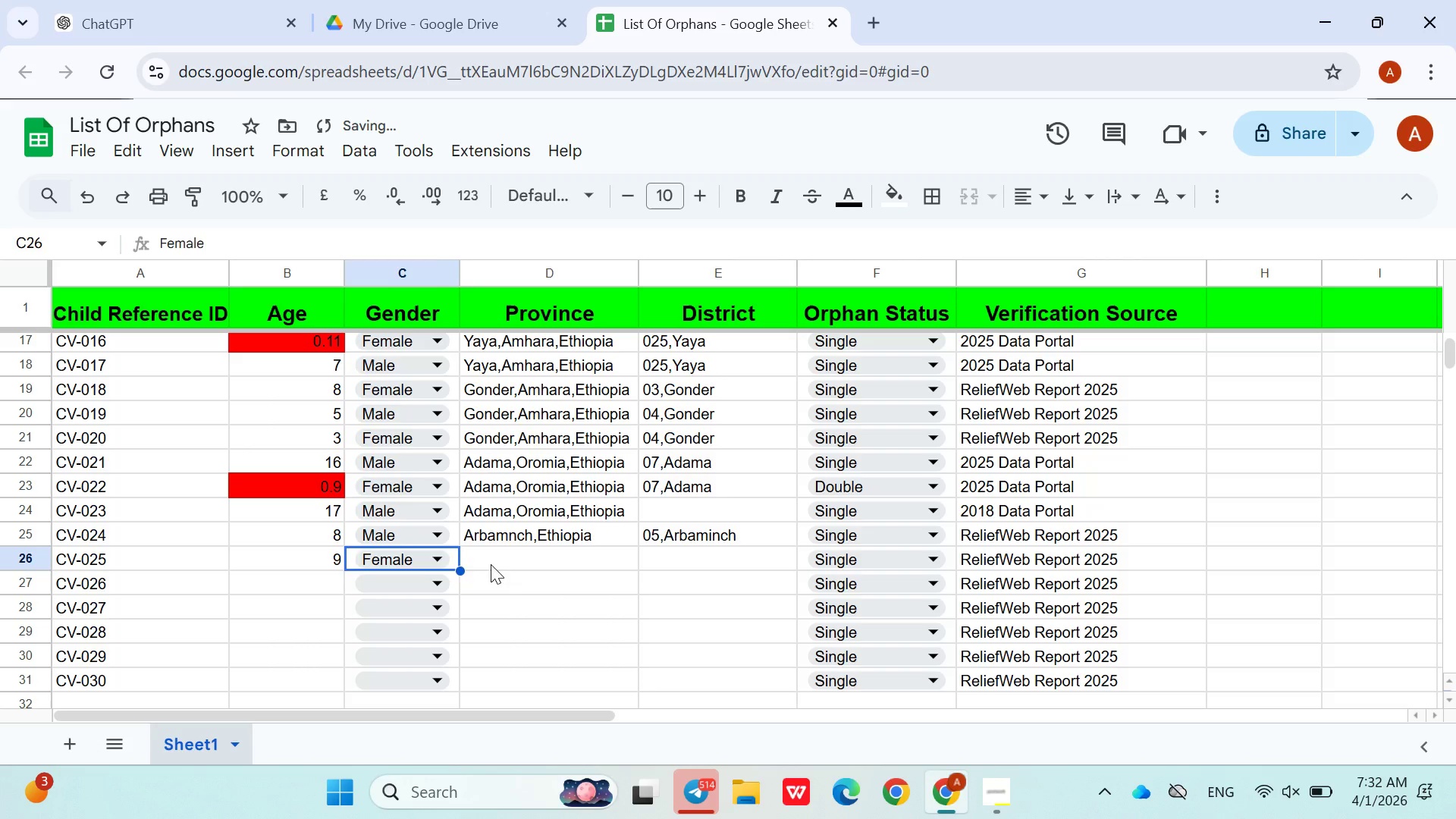 
left_click([495, 565])
 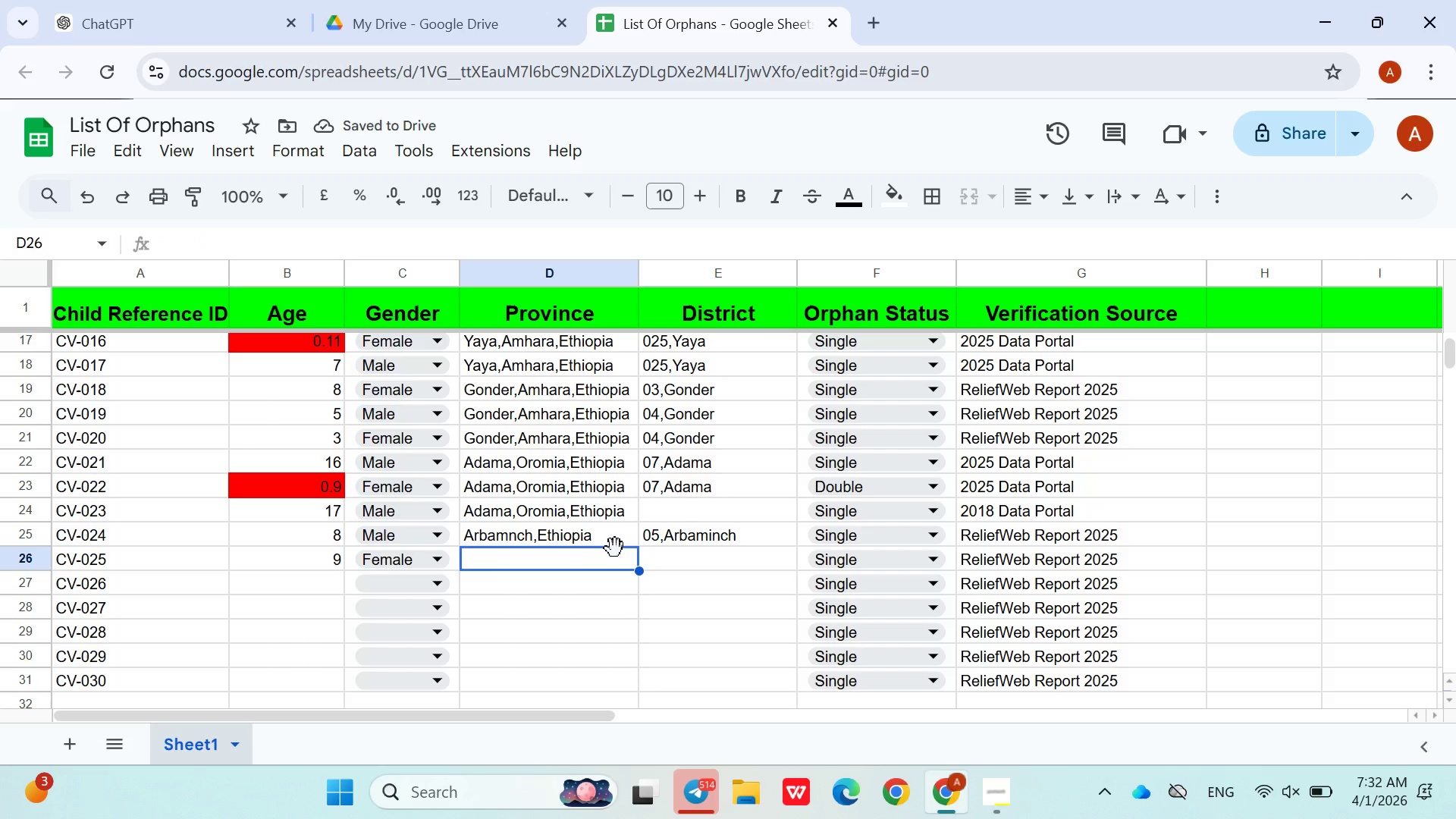 
left_click([615, 548])
 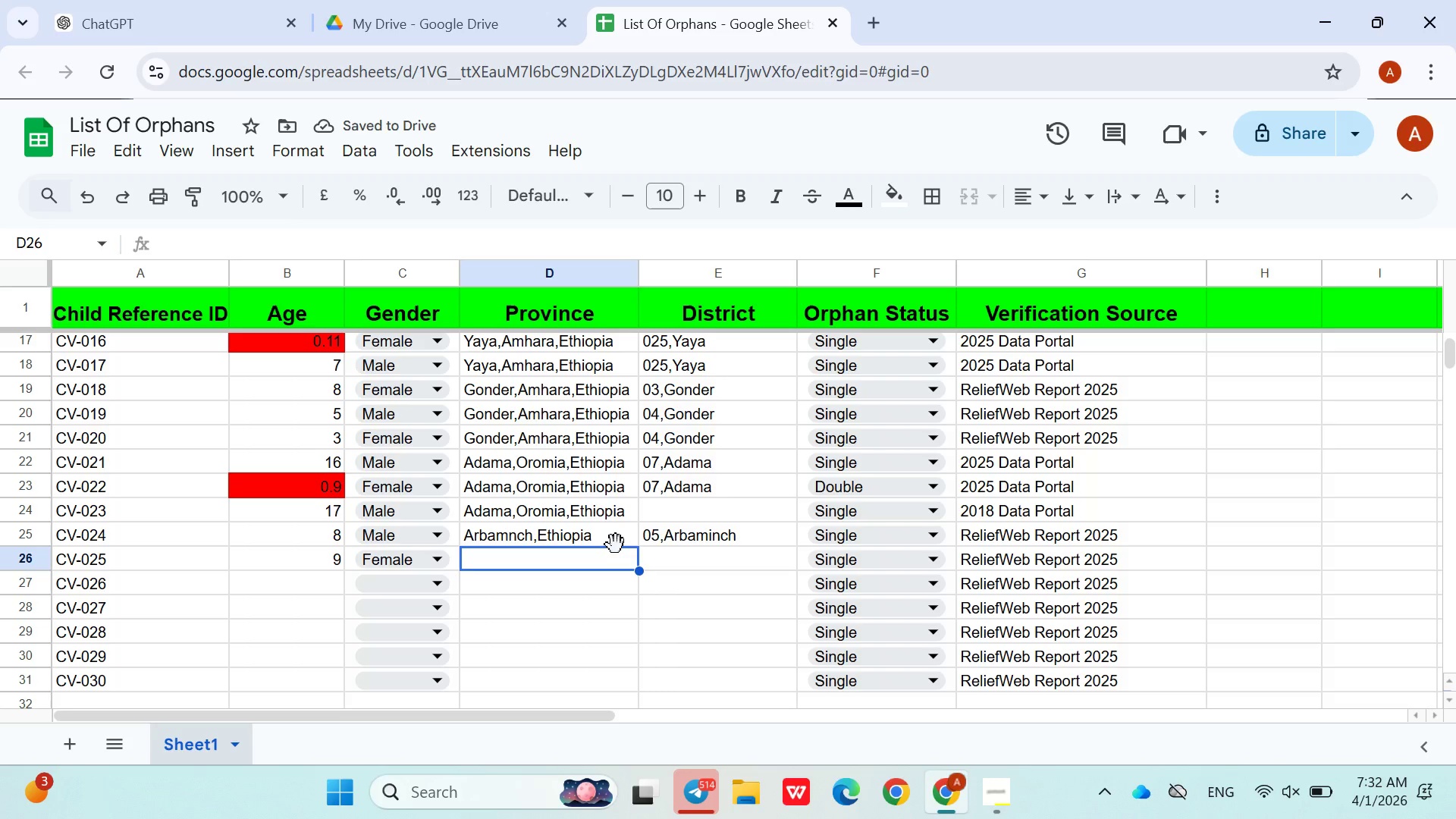 
left_click([617, 544])
 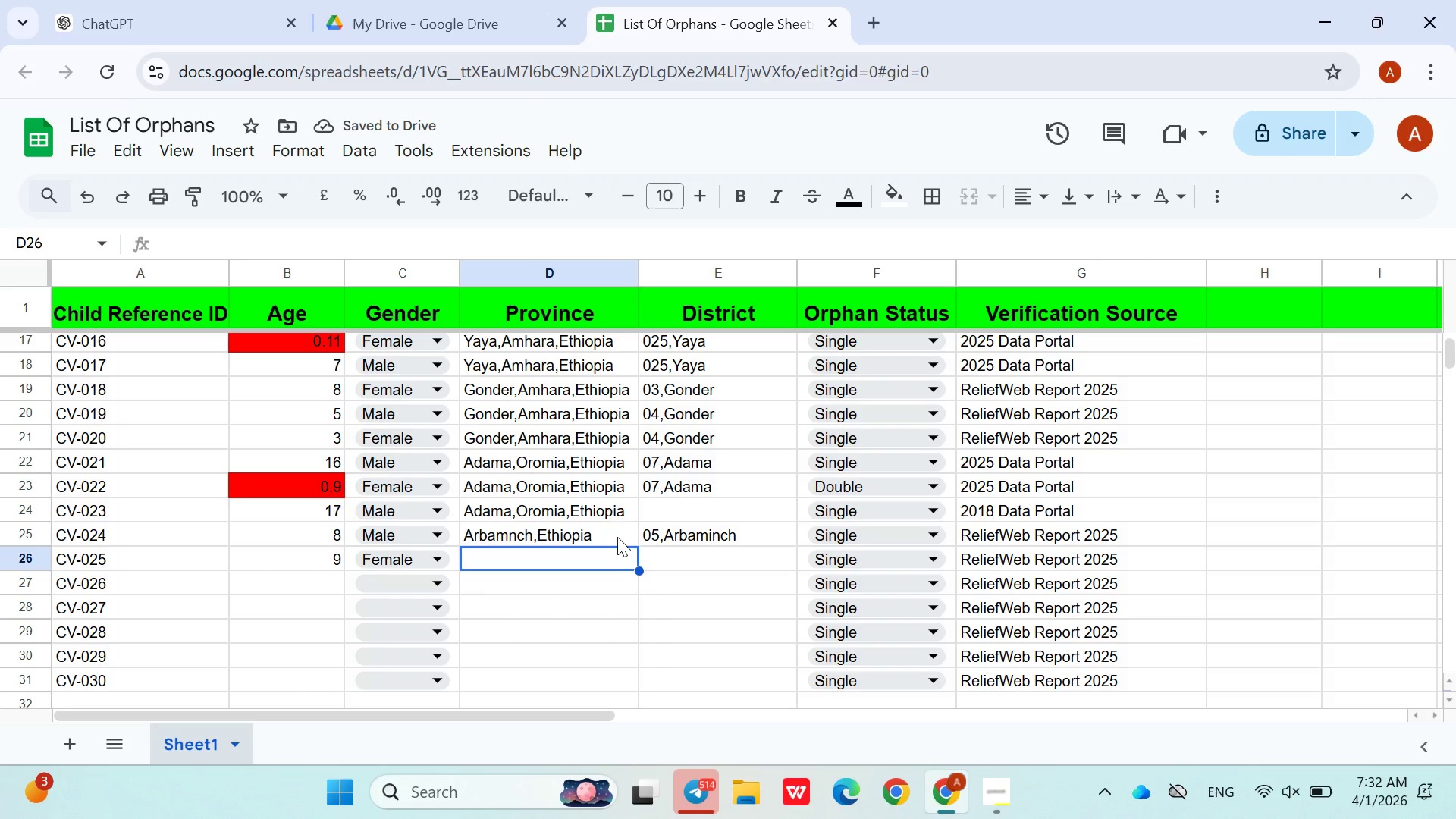 
left_click([617, 536])
 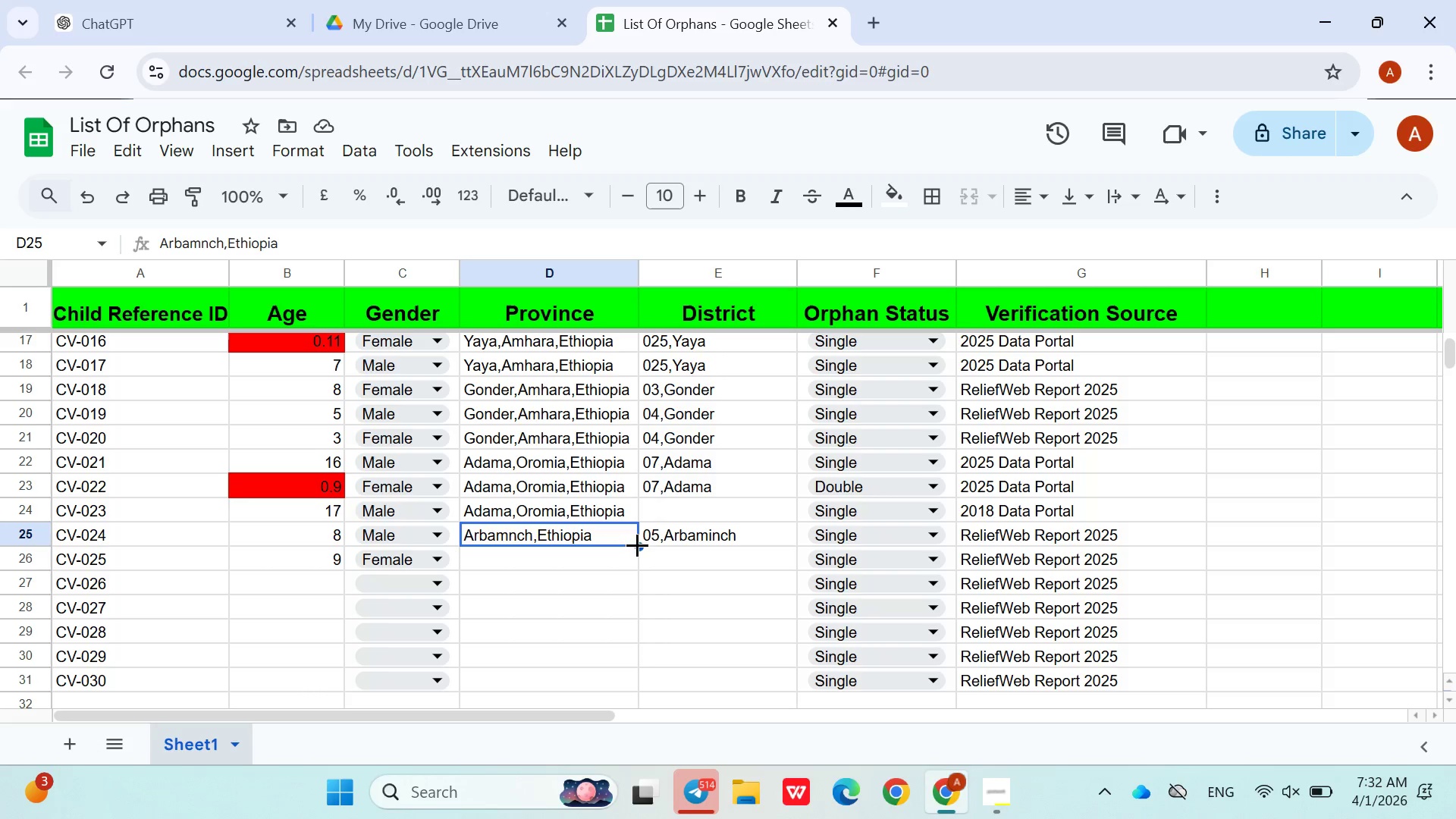 
left_click_drag(start_coordinate=[638, 545], to_coordinate=[638, 554])
 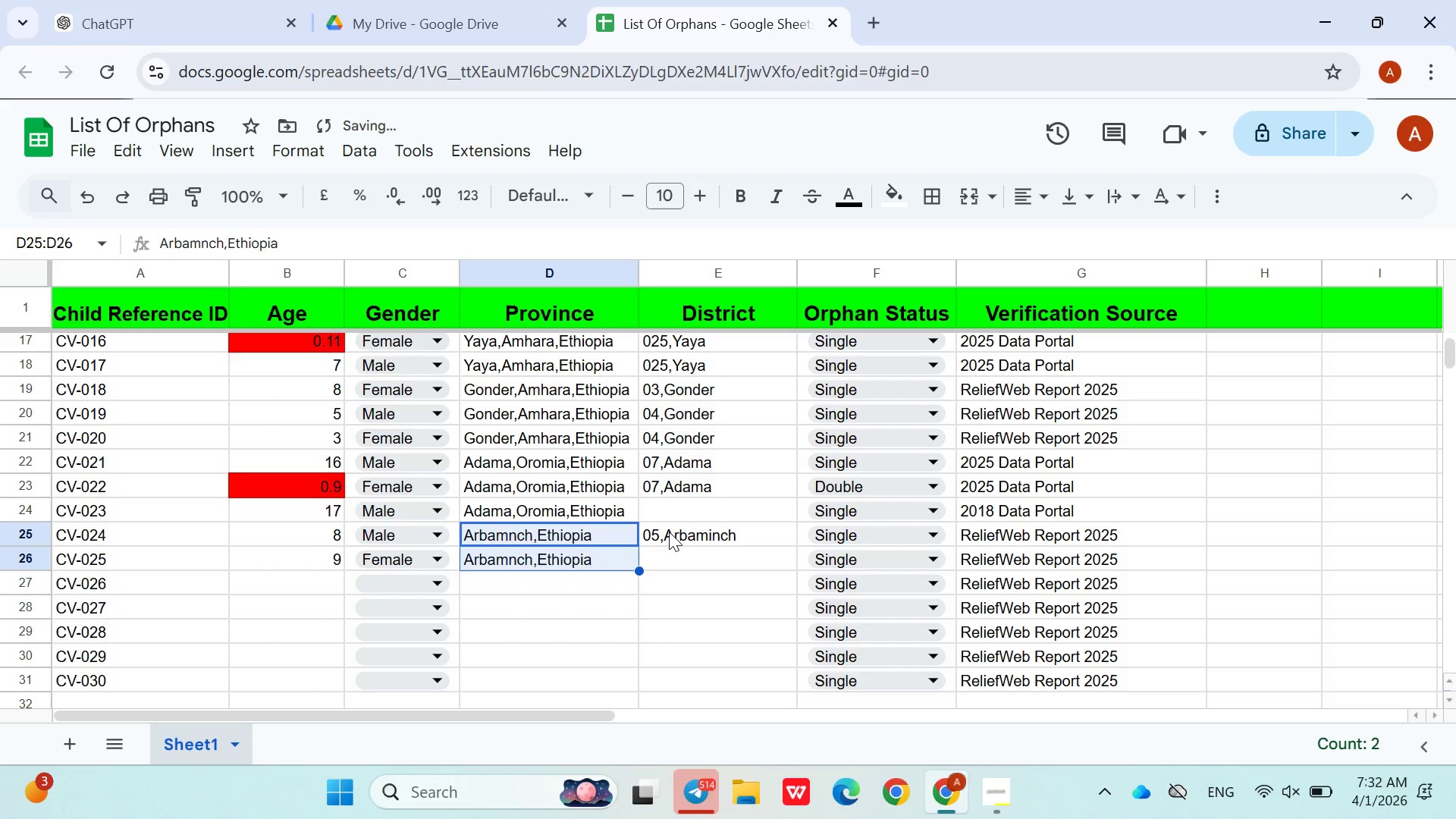 
left_click([669, 532])
 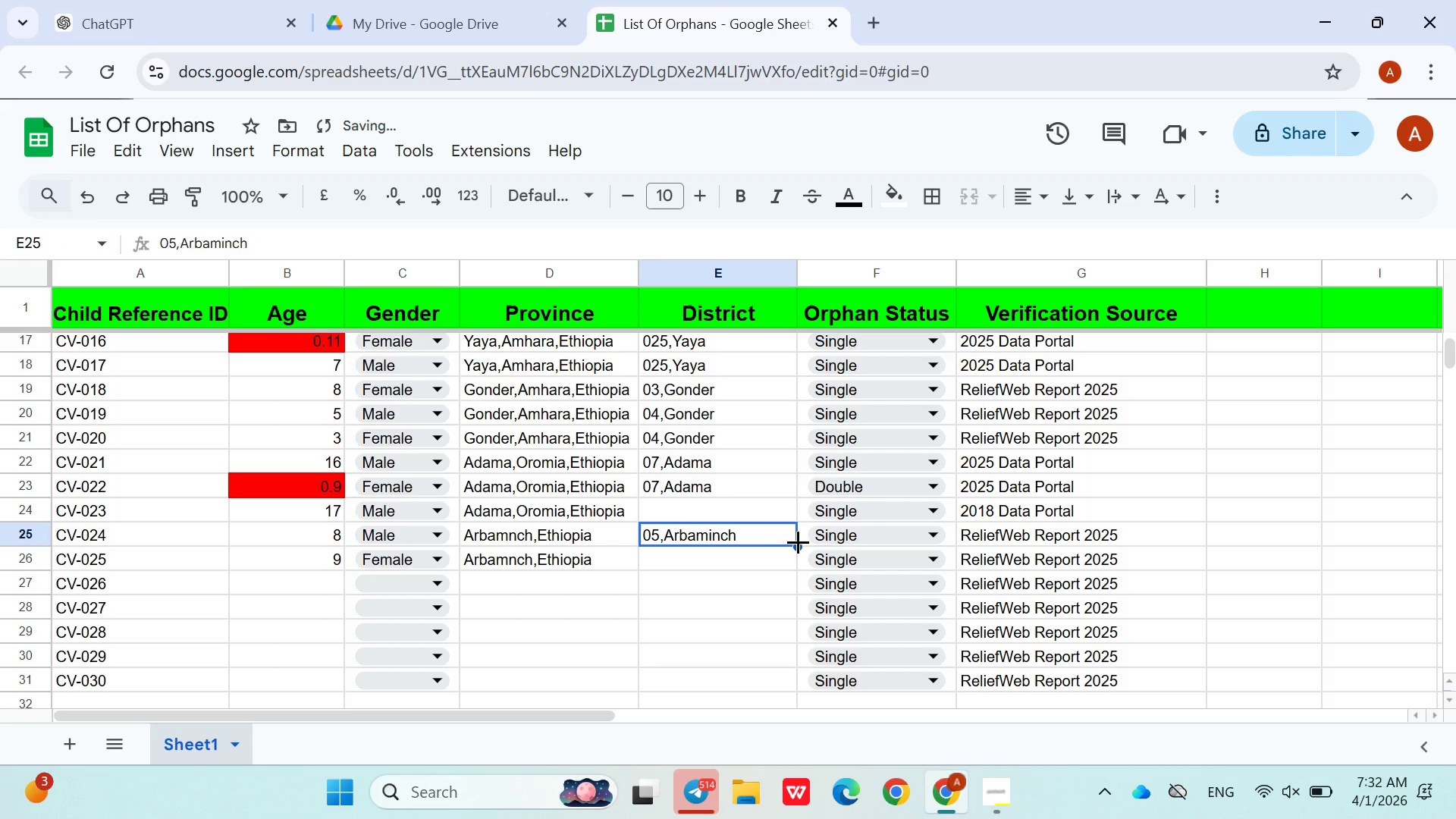 
left_click_drag(start_coordinate=[798, 541], to_coordinate=[798, 558])
 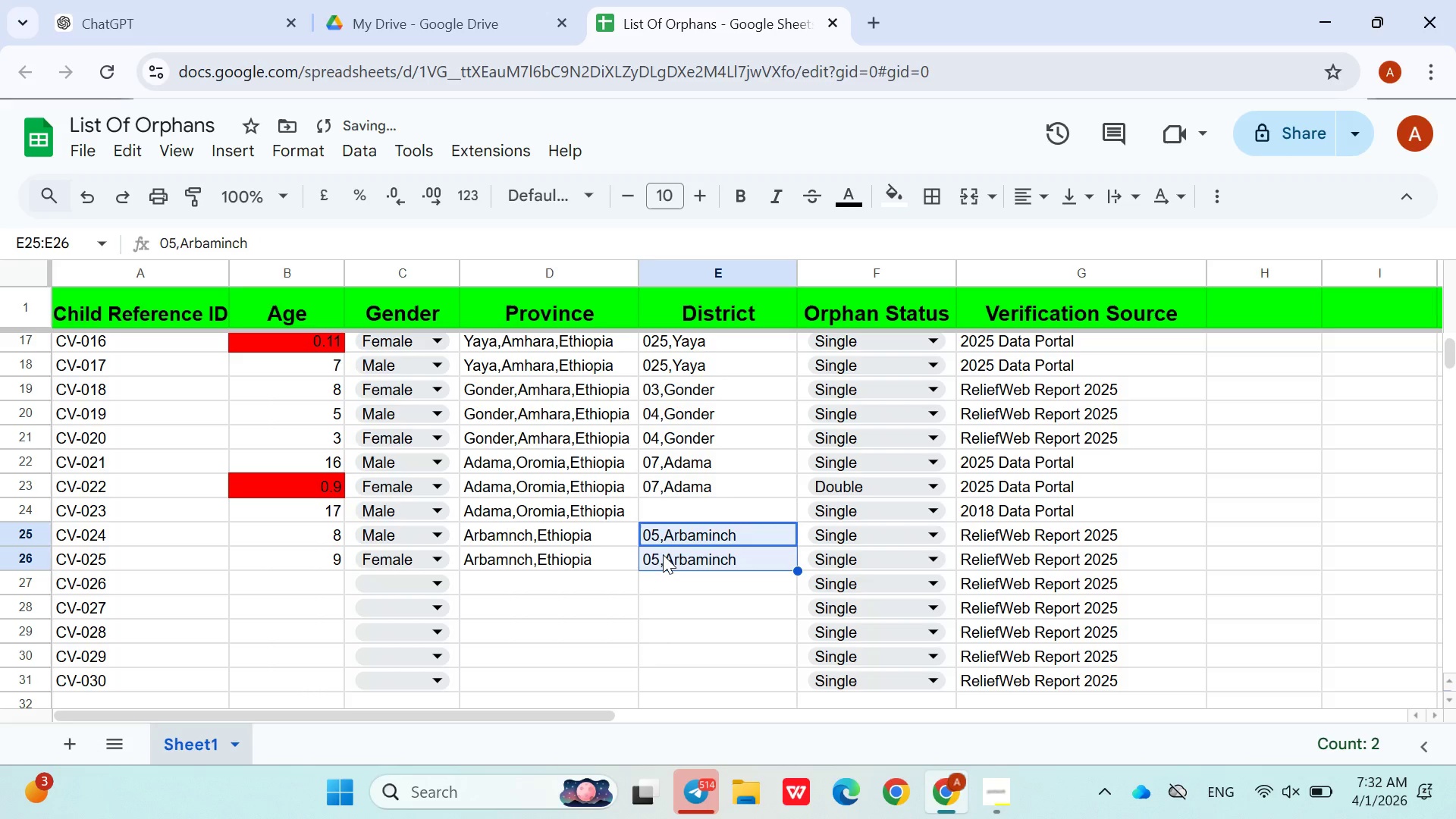 
left_click([661, 554])
 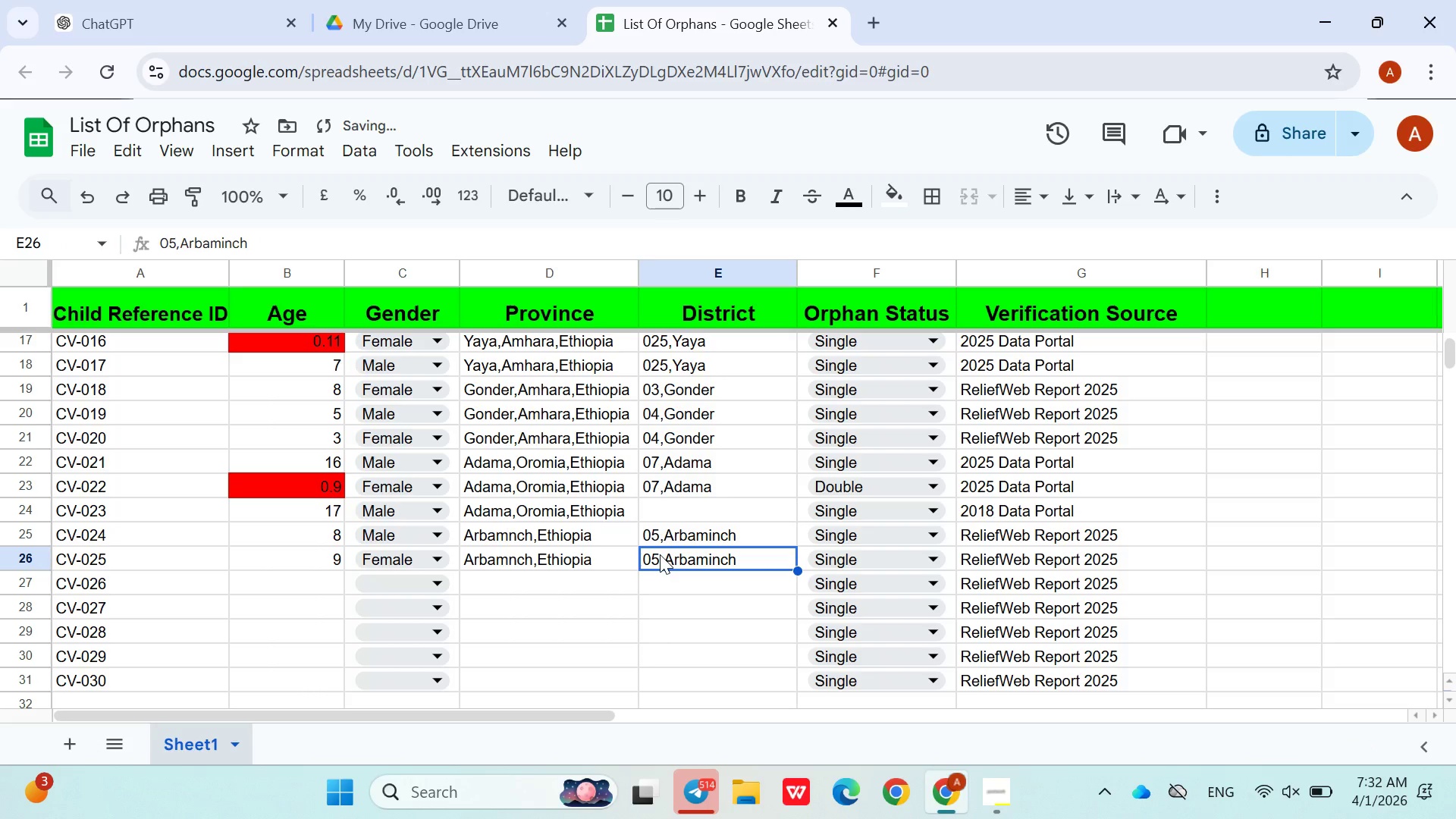 
double_click([660, 554])
 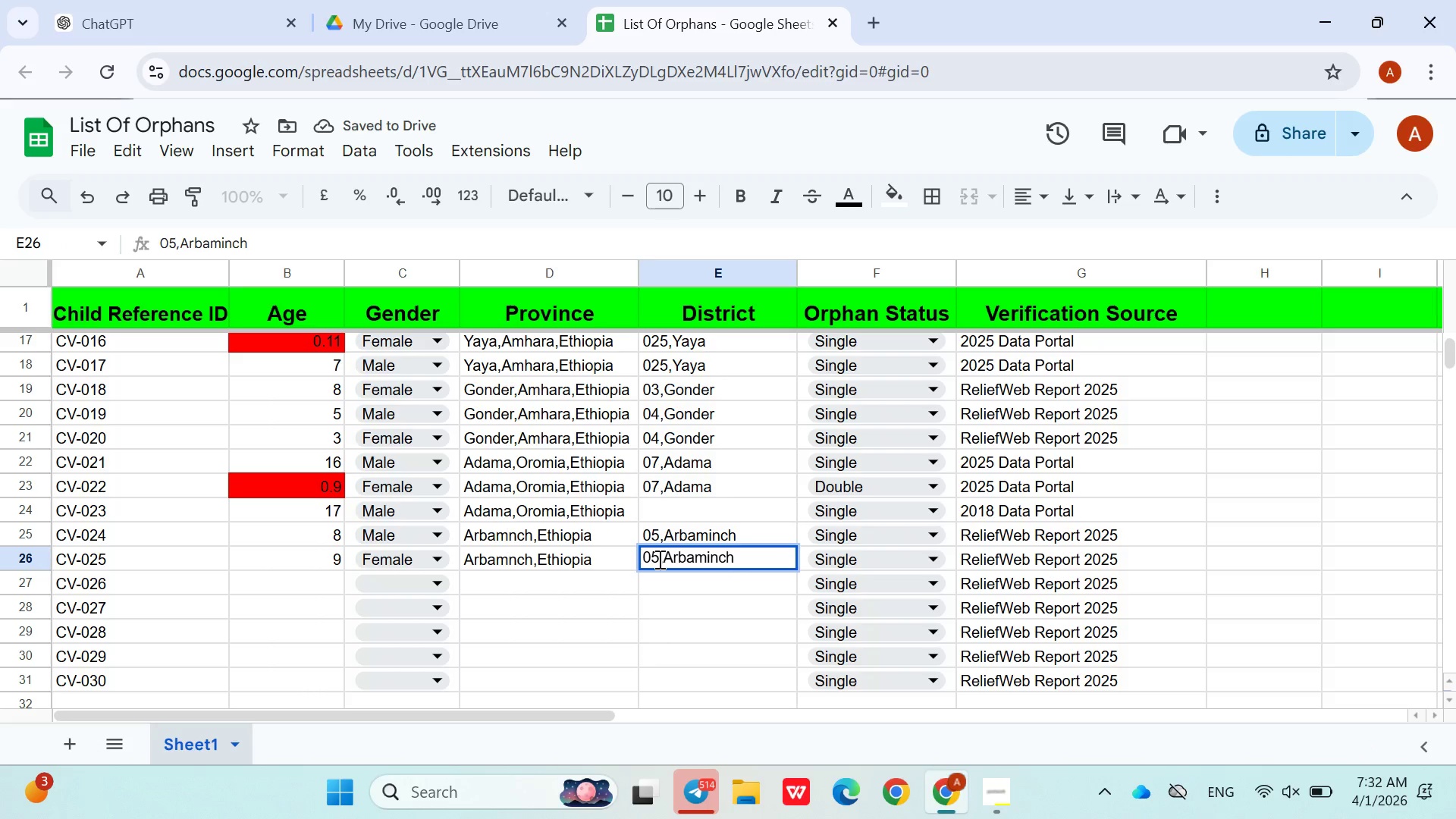 
left_click([658, 559])
 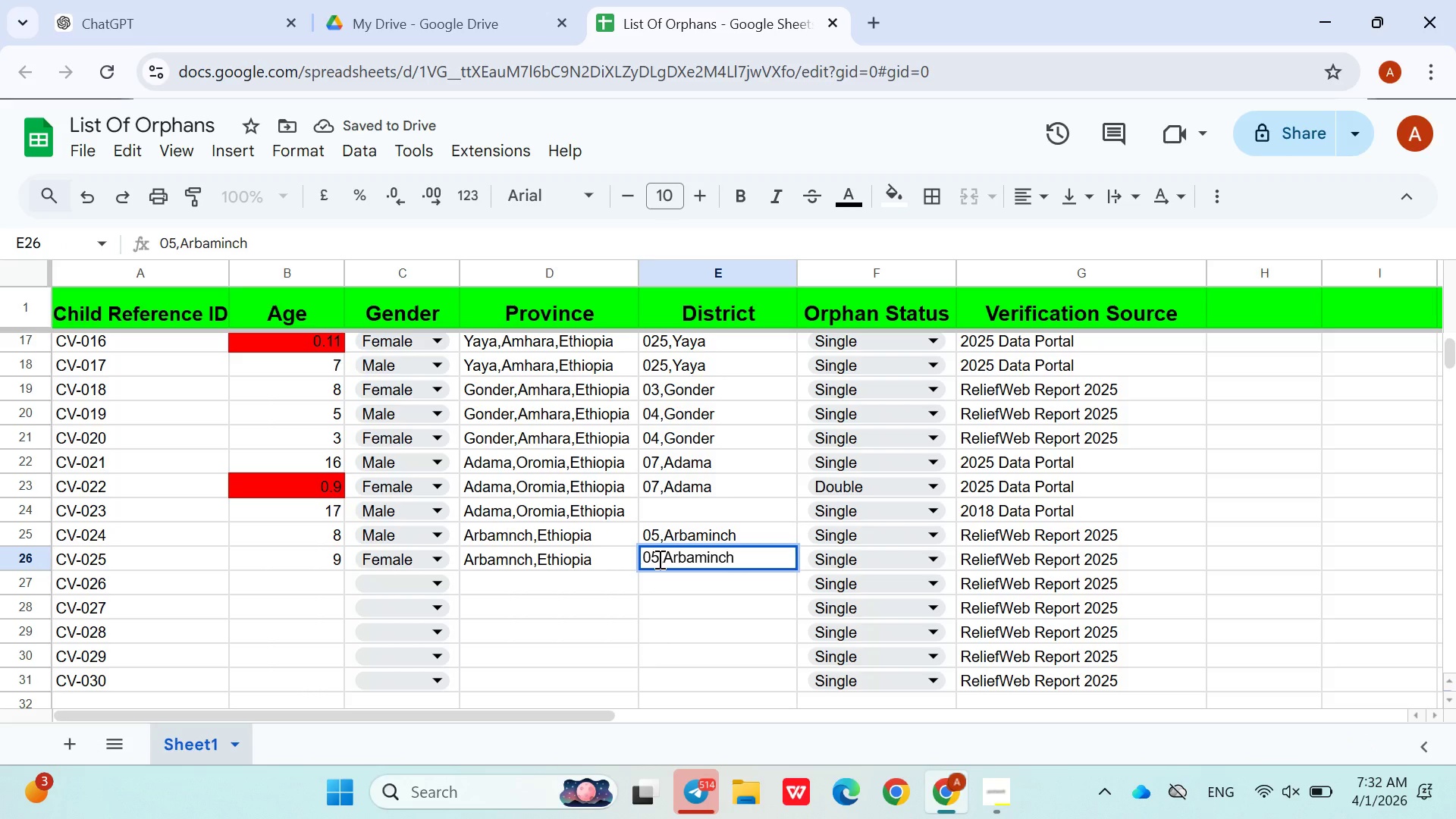 
key(Backspace)
 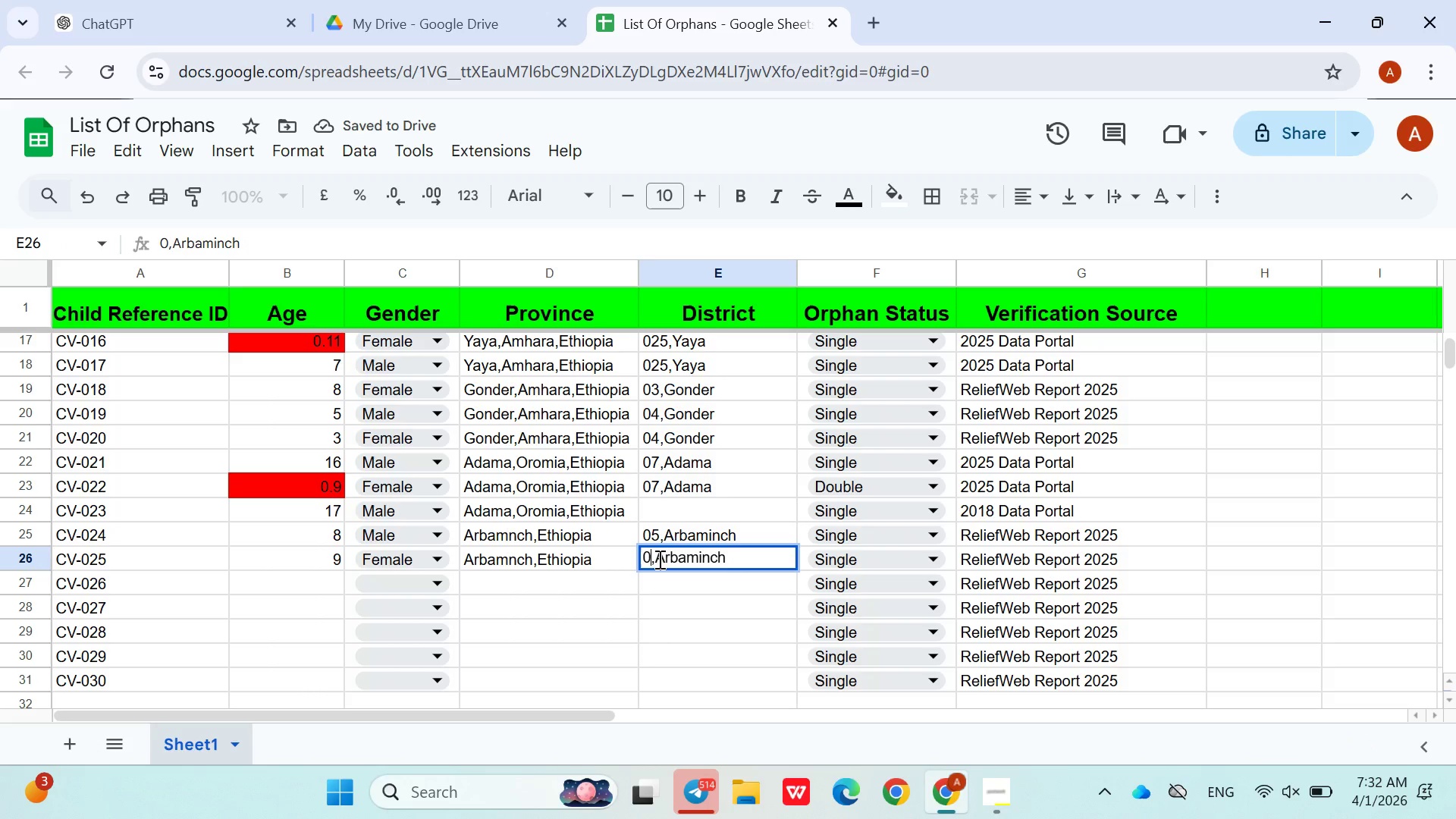 
key(1)
 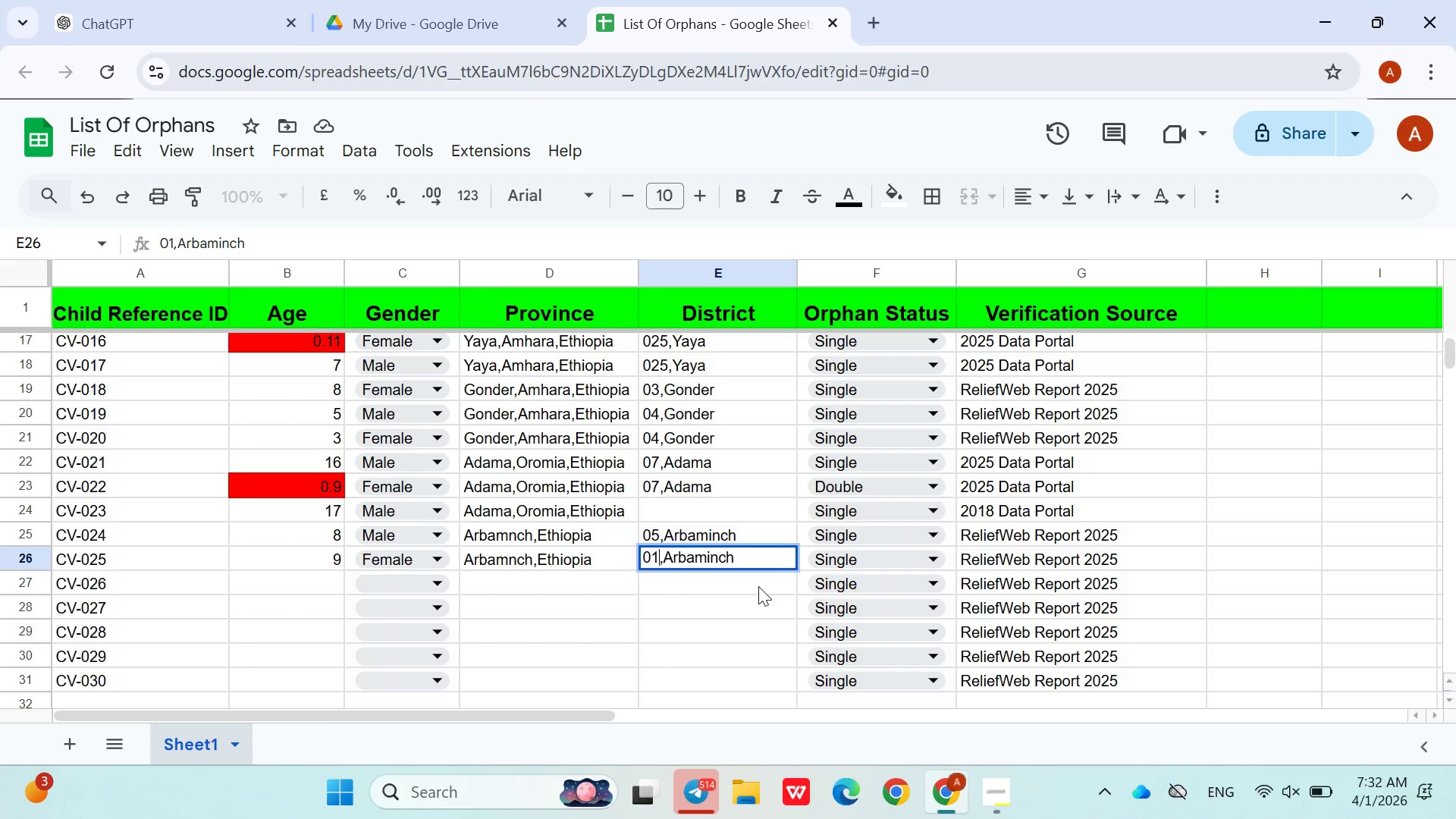 
left_click([758, 586])
 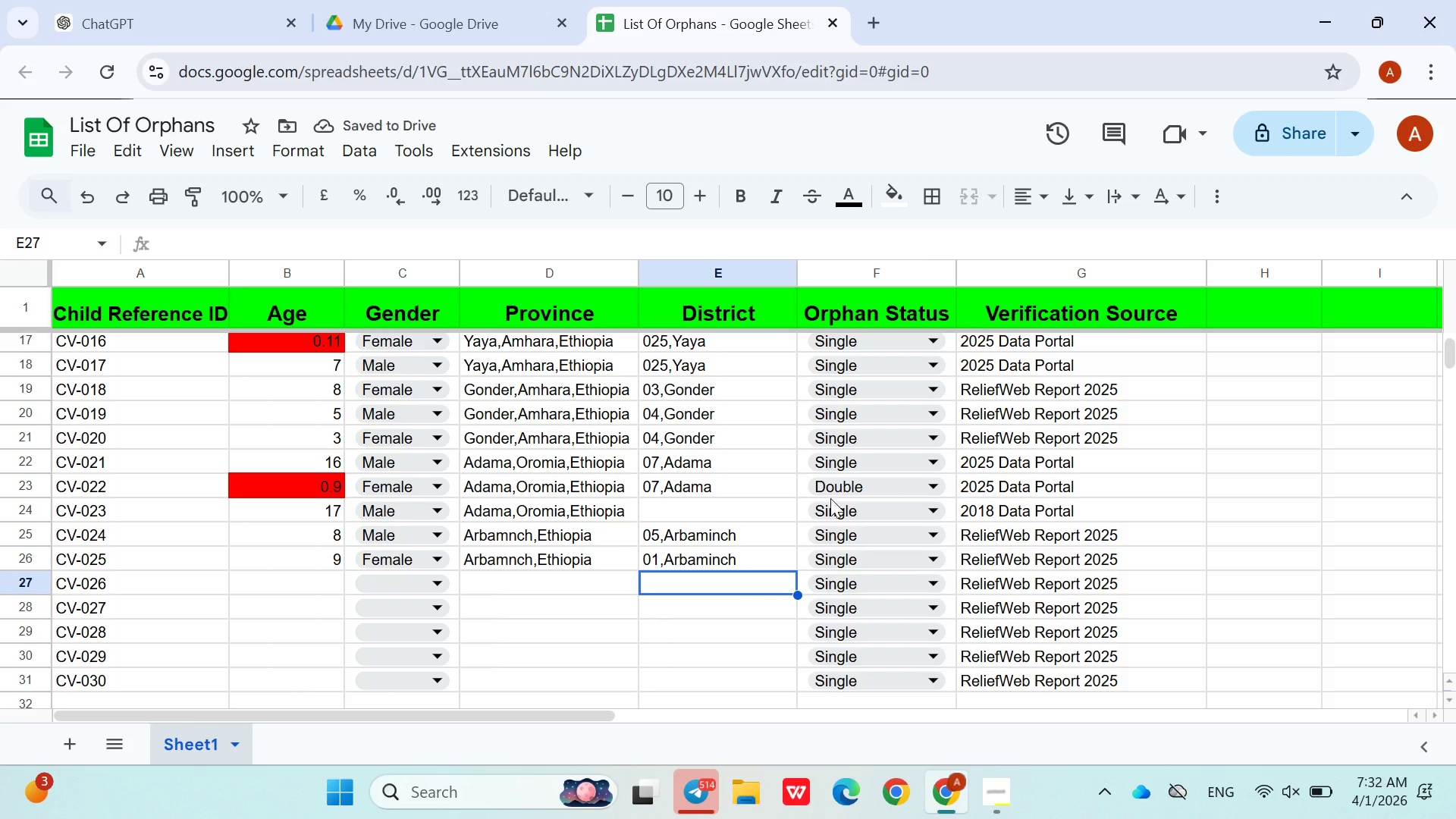 
left_click([835, 485])
 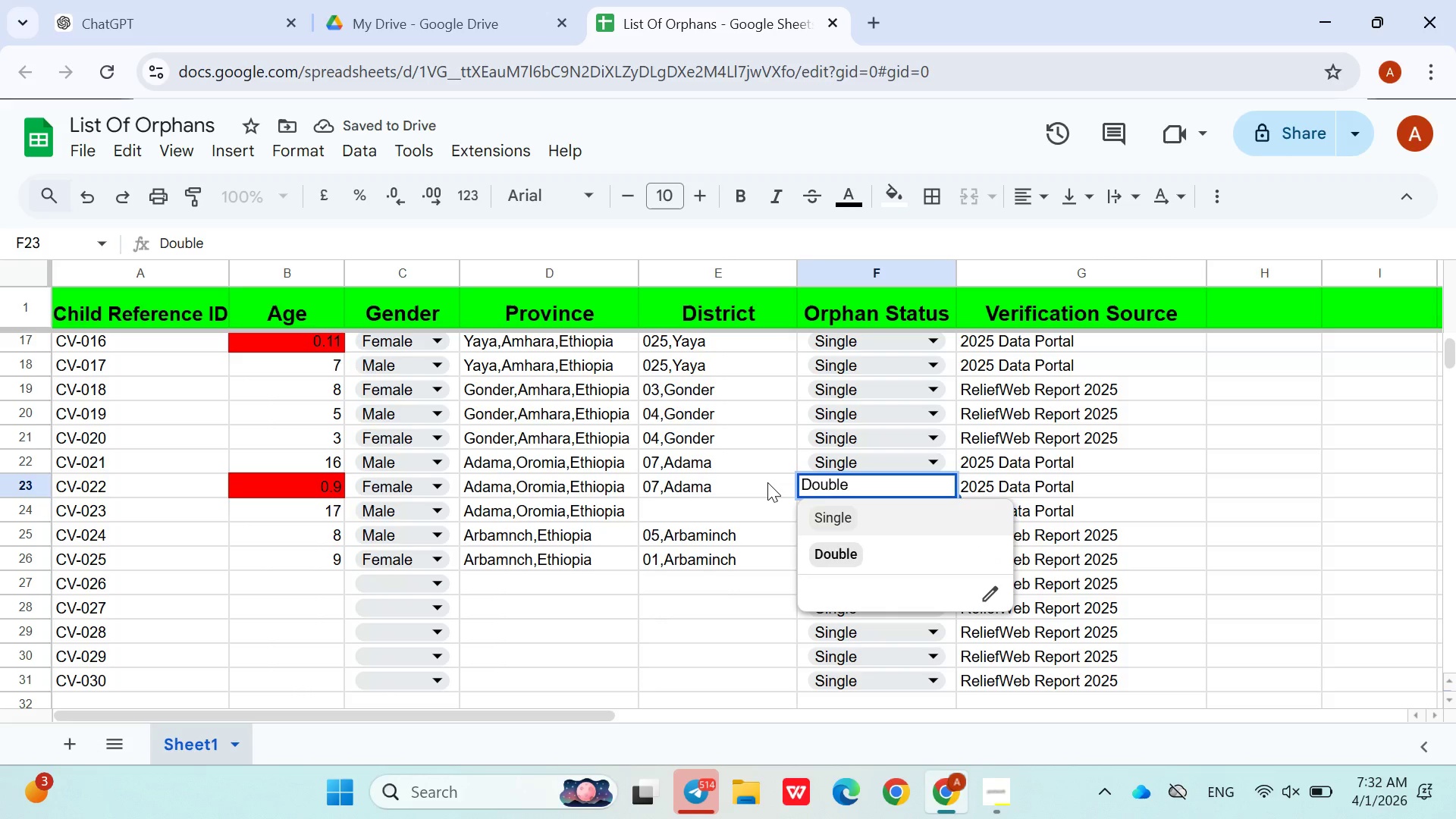 
left_click([767, 482])
 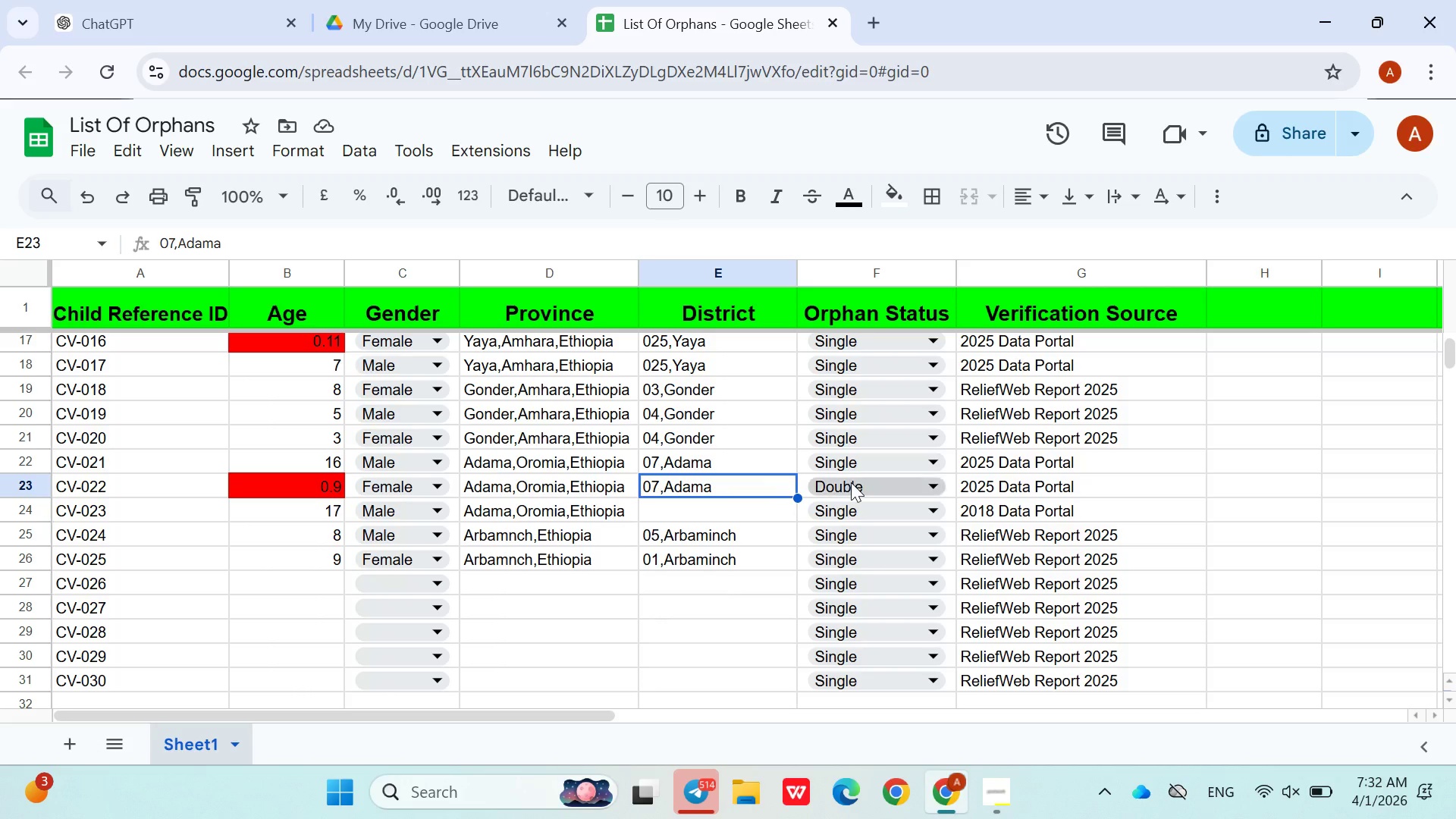 
left_click([851, 482])
 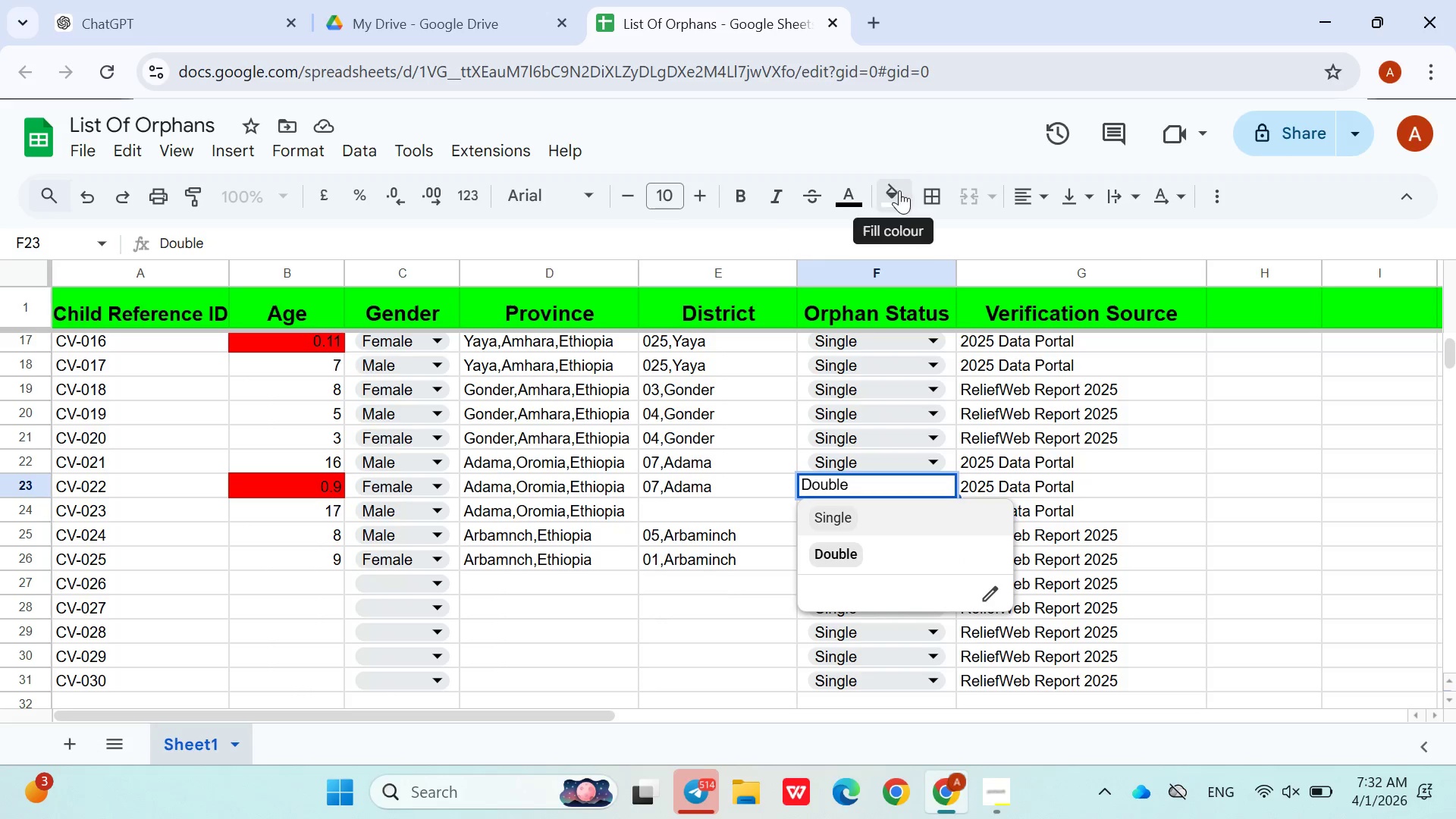 
left_click([905, 193])
 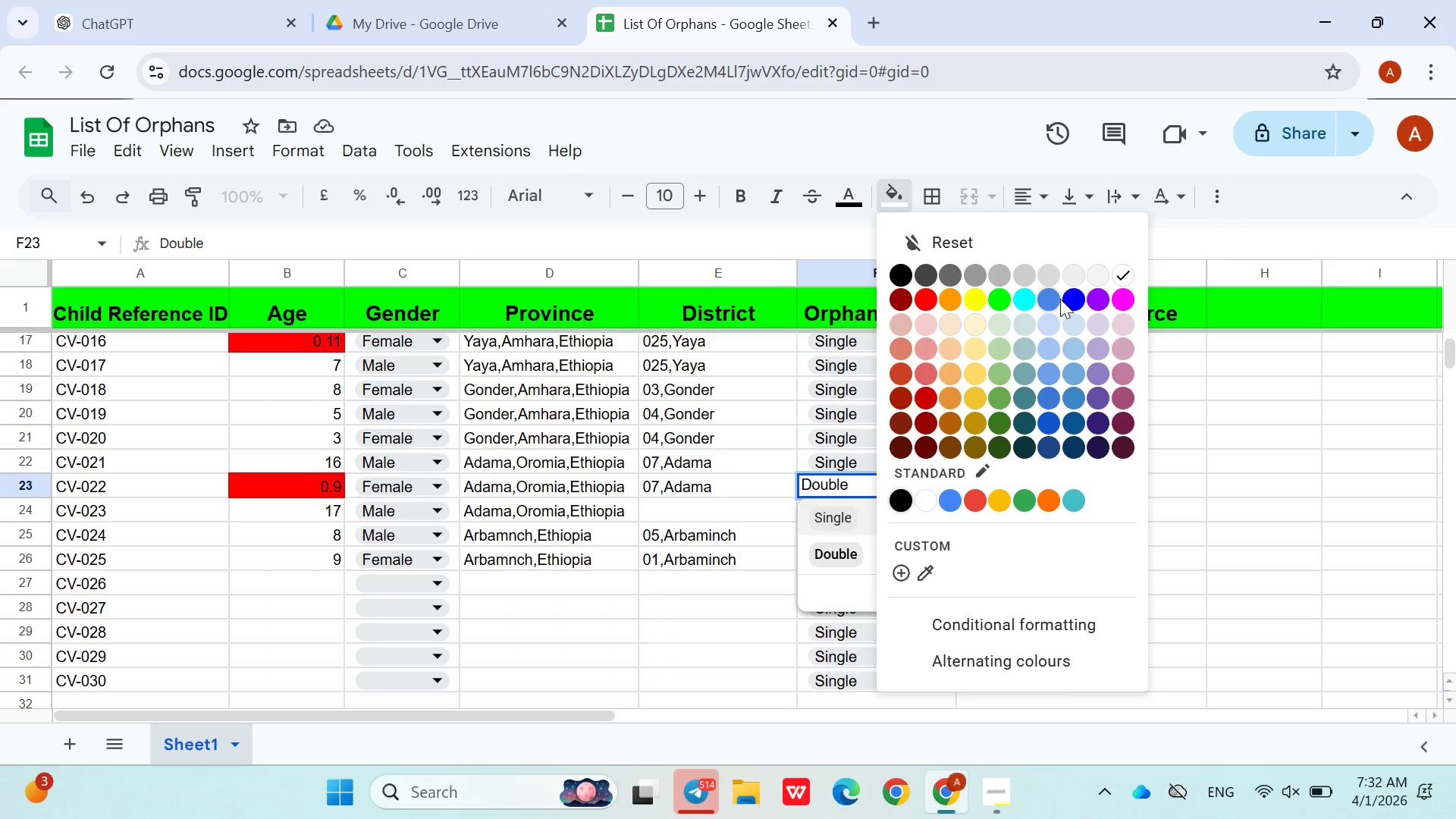 
left_click([1070, 300])
 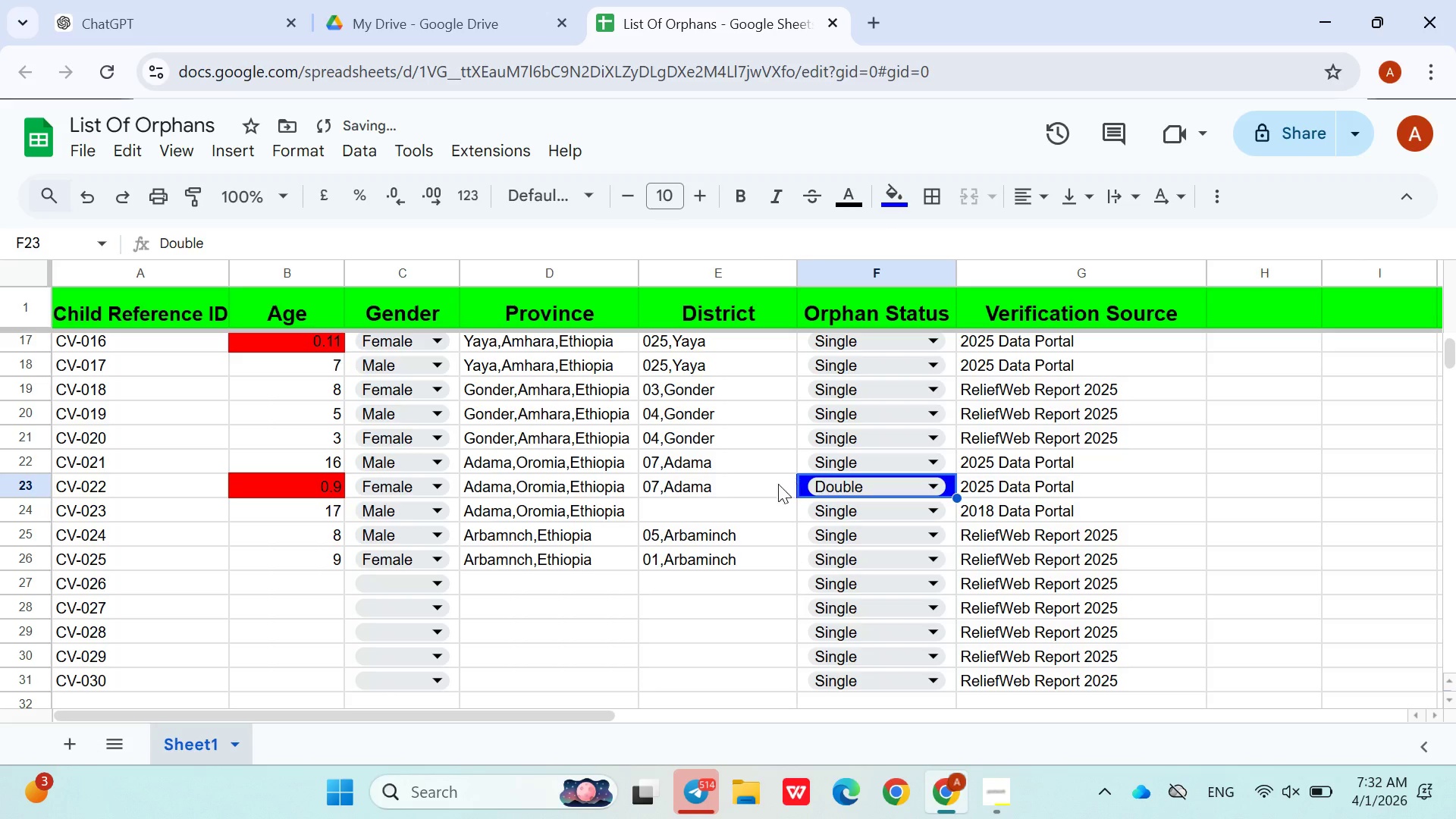 
left_click([770, 487])
 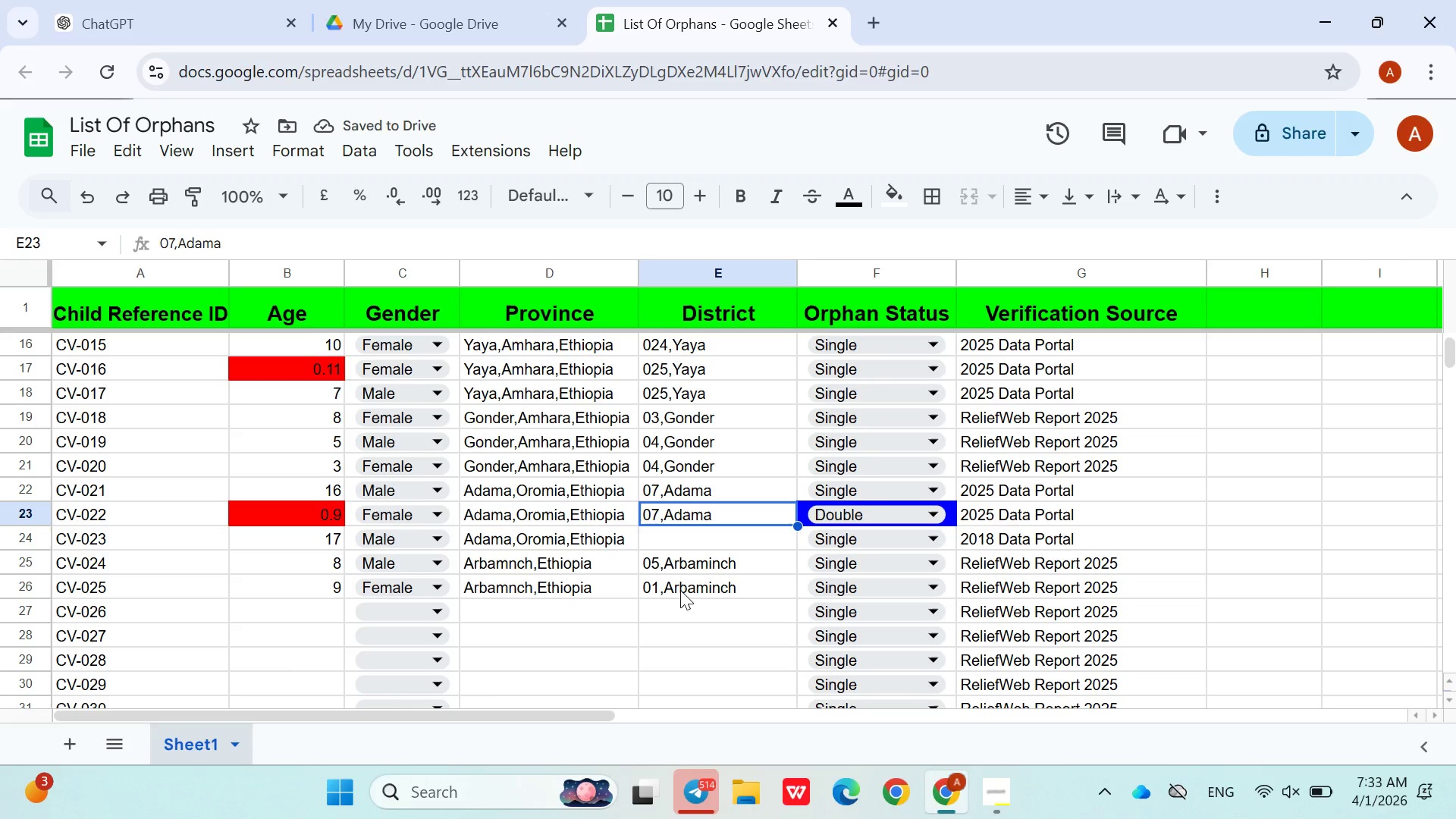 
left_click([559, 607])
 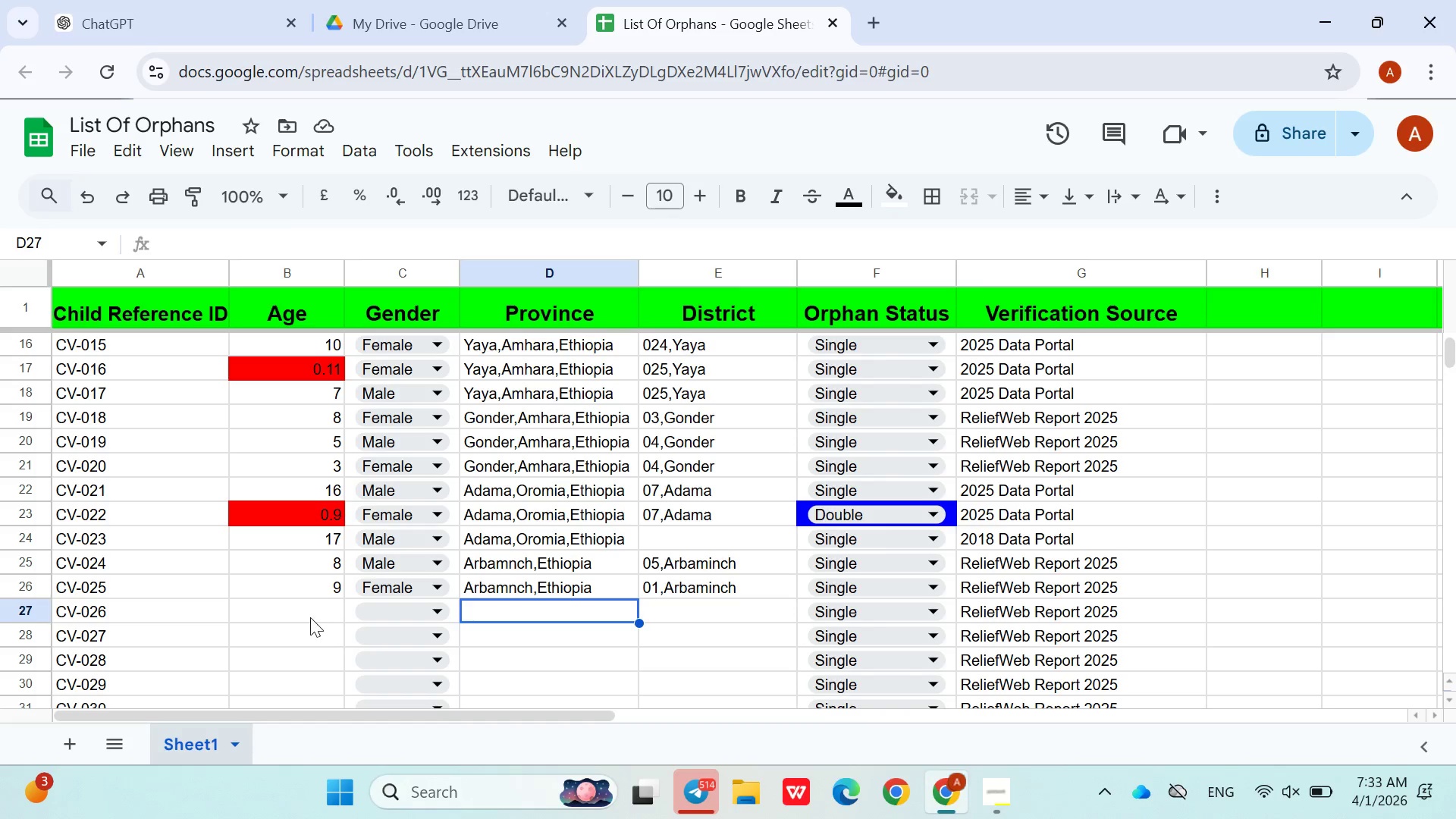 
left_click([309, 617])
 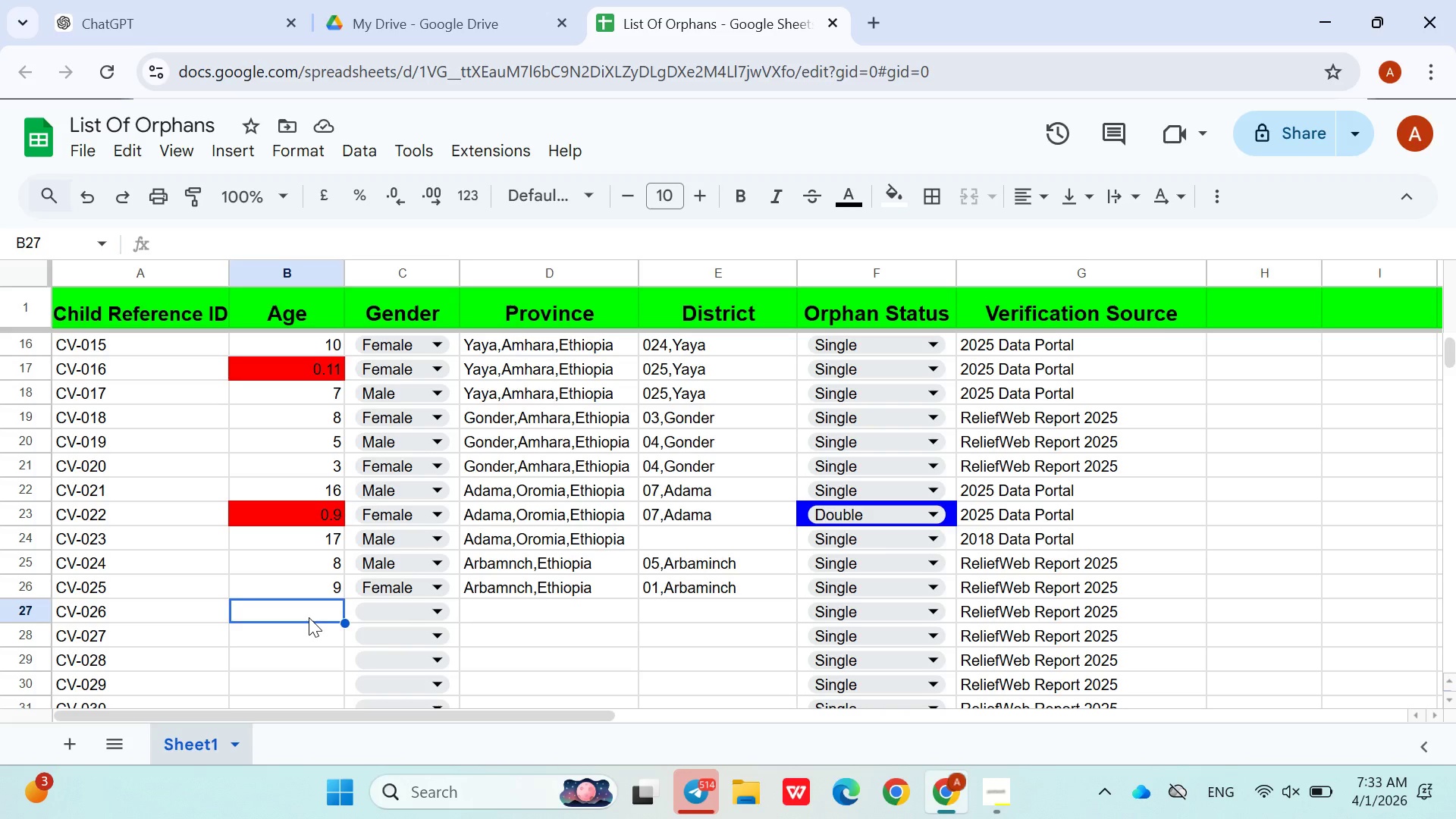 
type(14)
 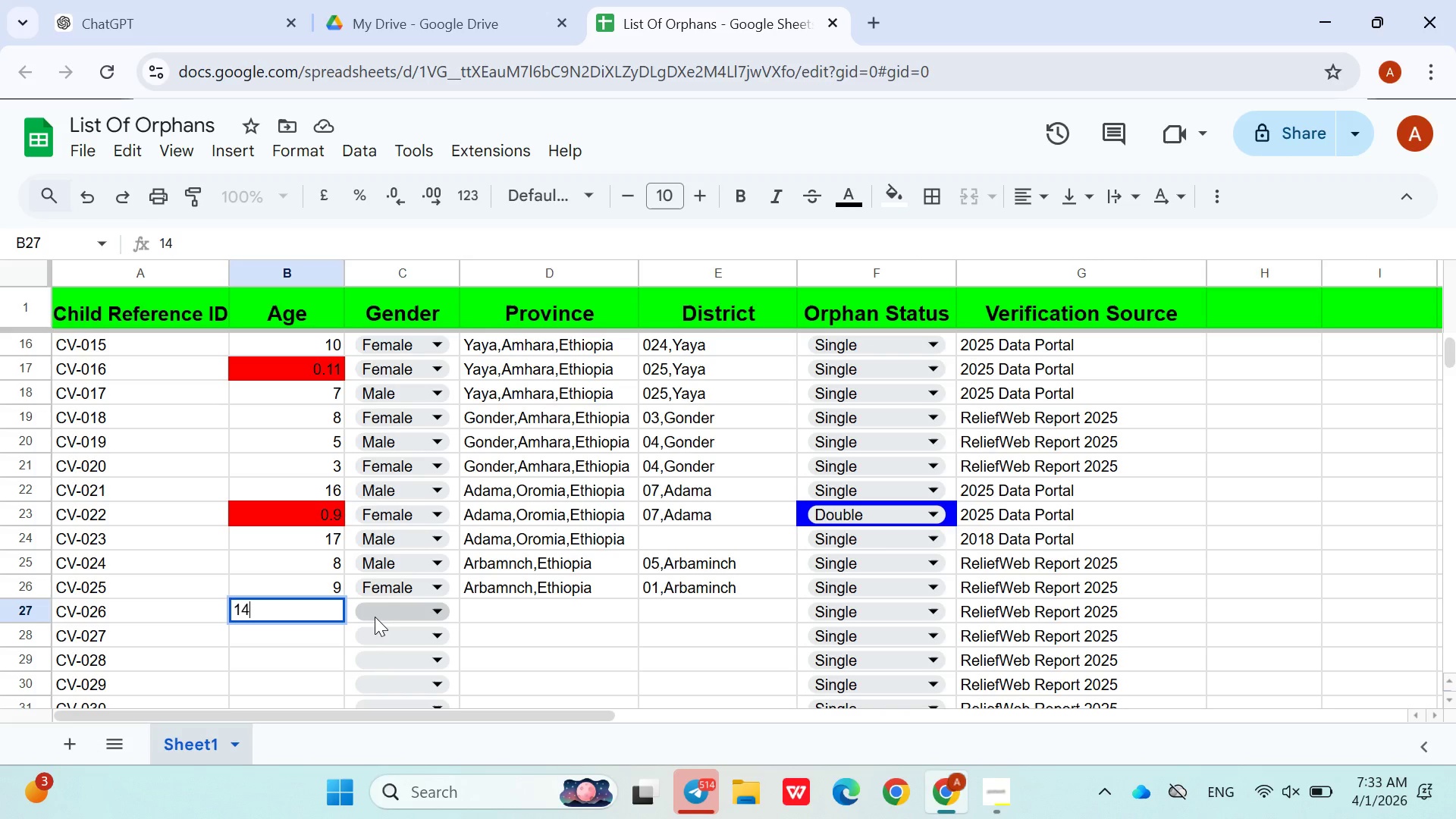 
left_click([379, 618])
 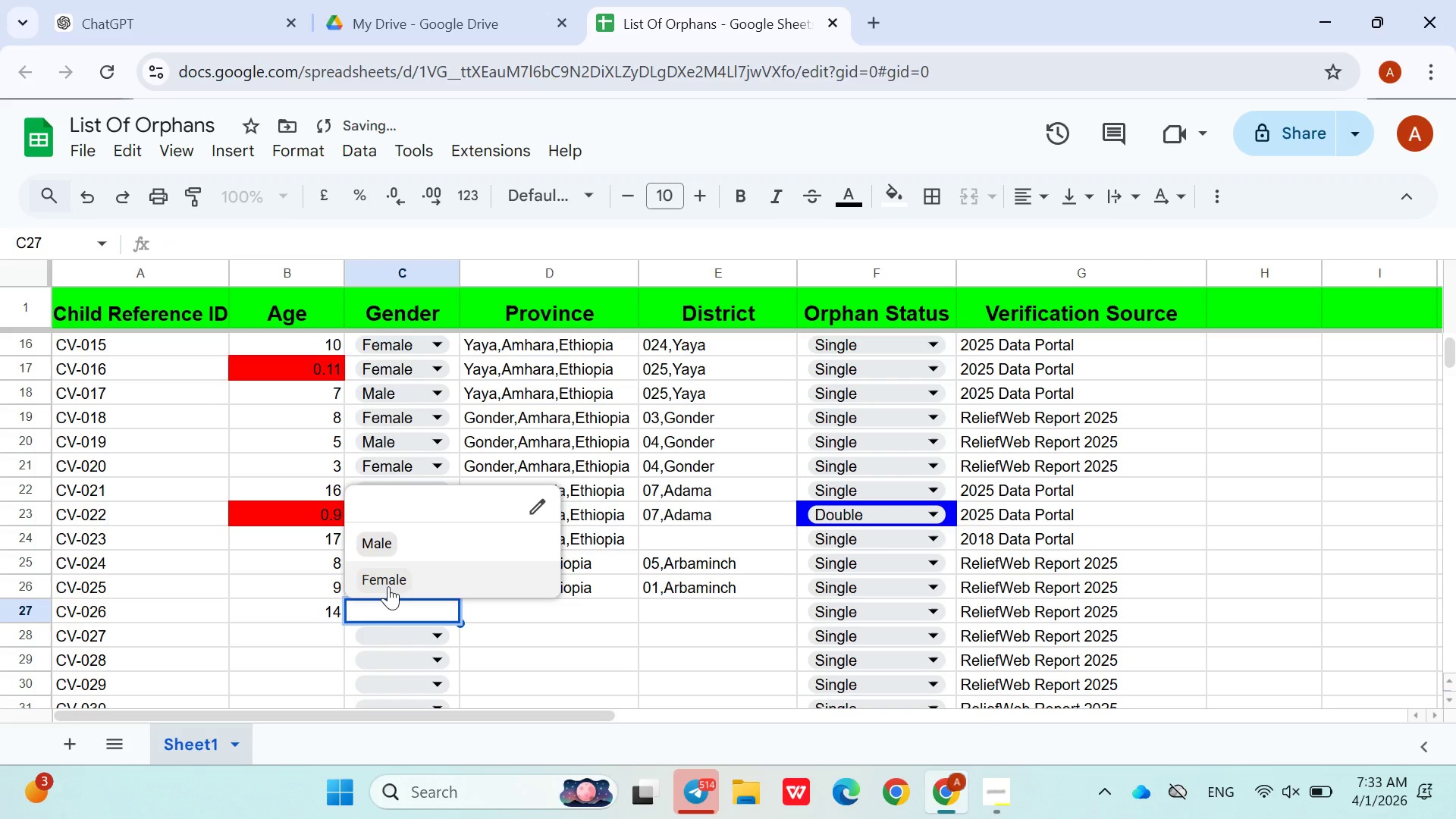 
left_click([388, 586])
 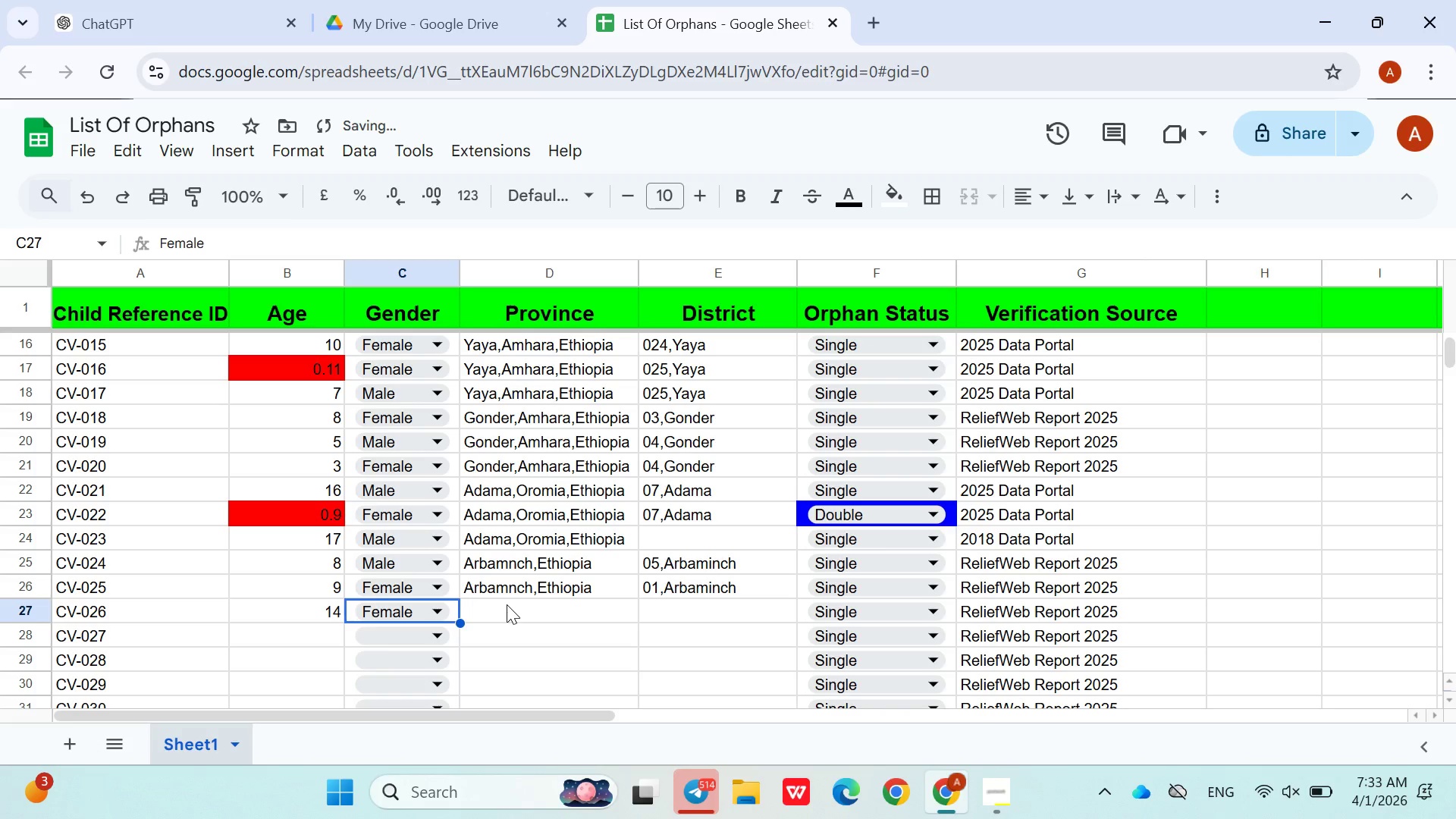 
left_click([508, 611])
 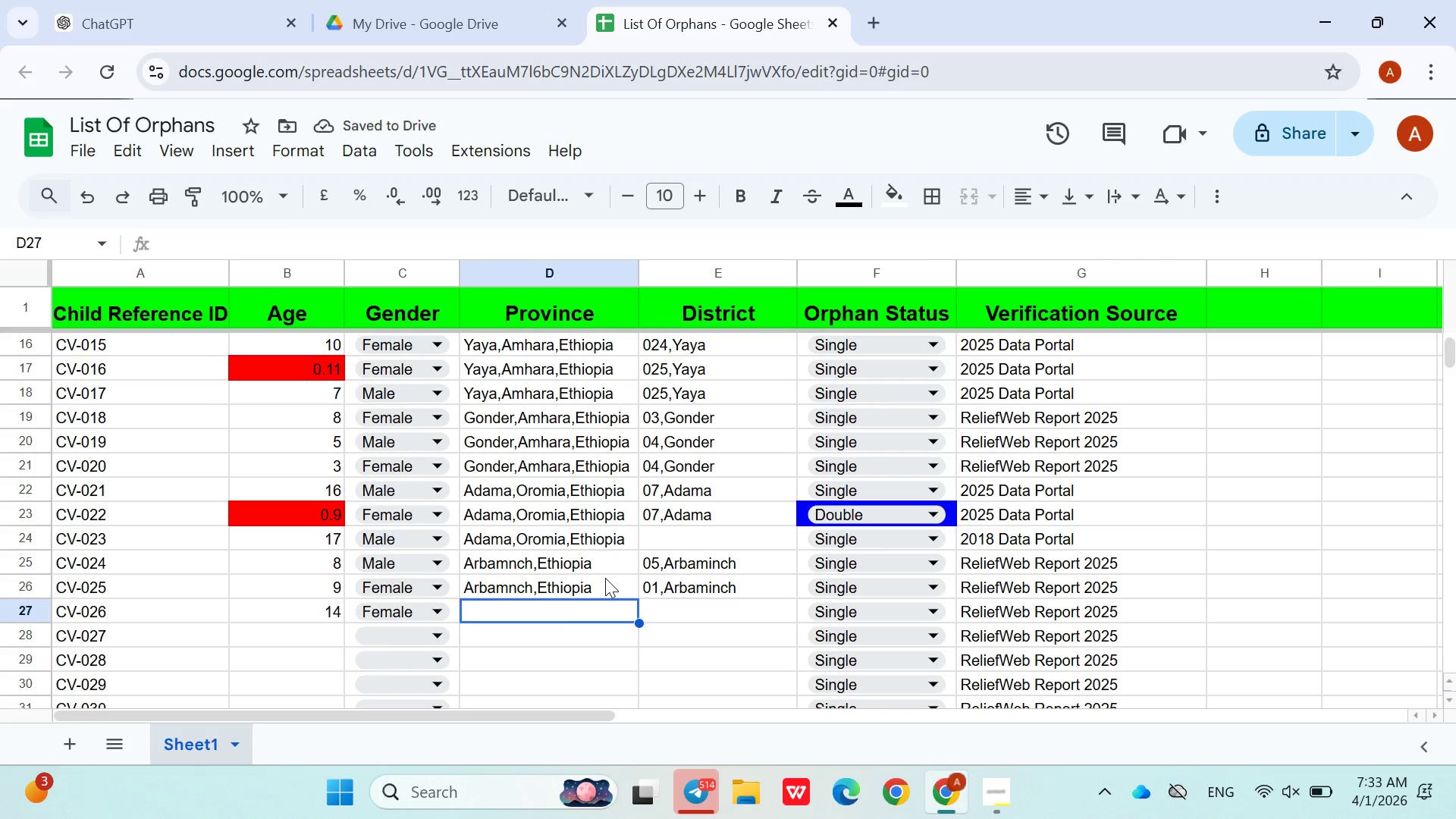 
left_click([610, 583])
 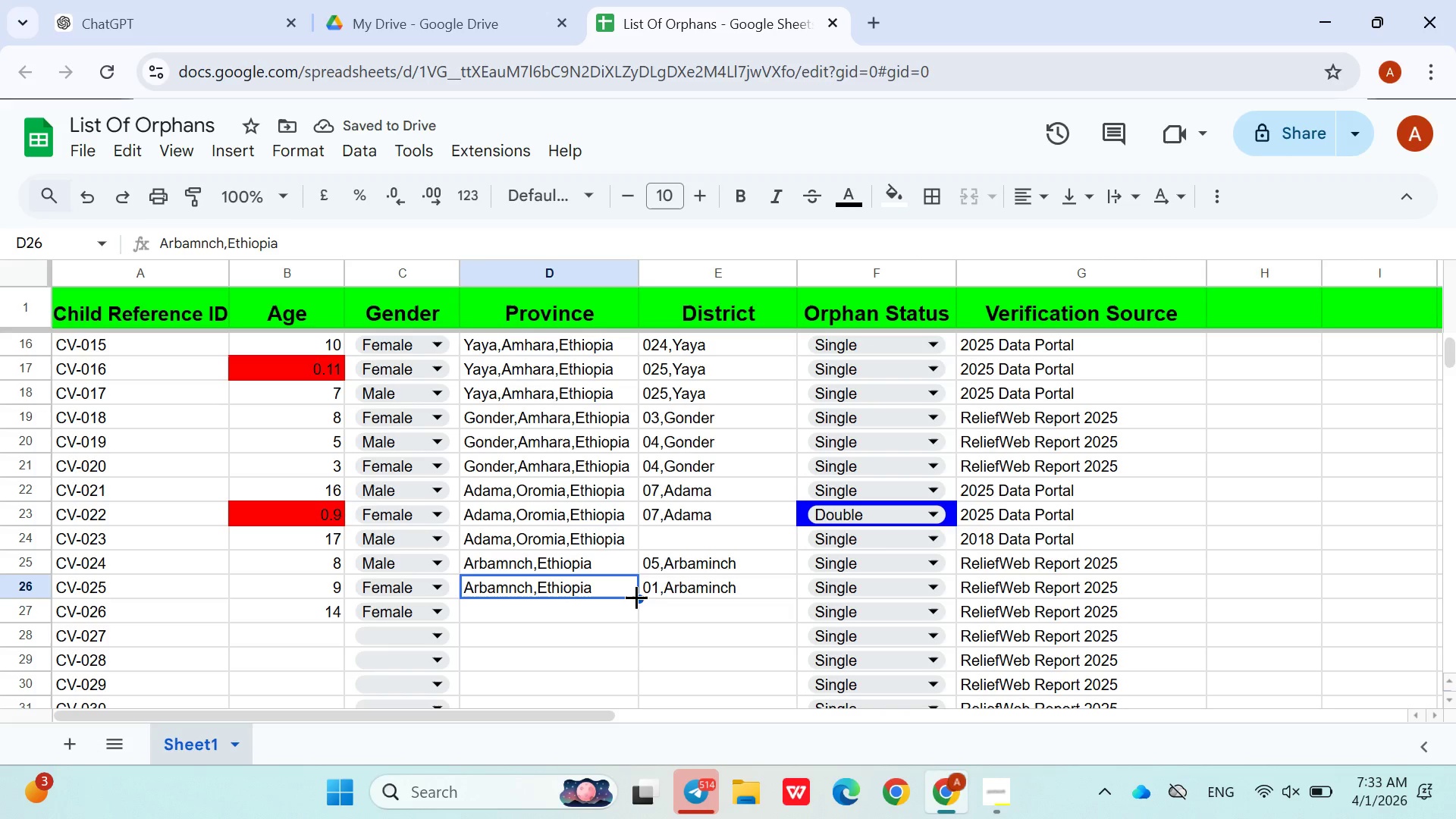 
left_click_drag(start_coordinate=[636, 597], to_coordinate=[636, 605])
 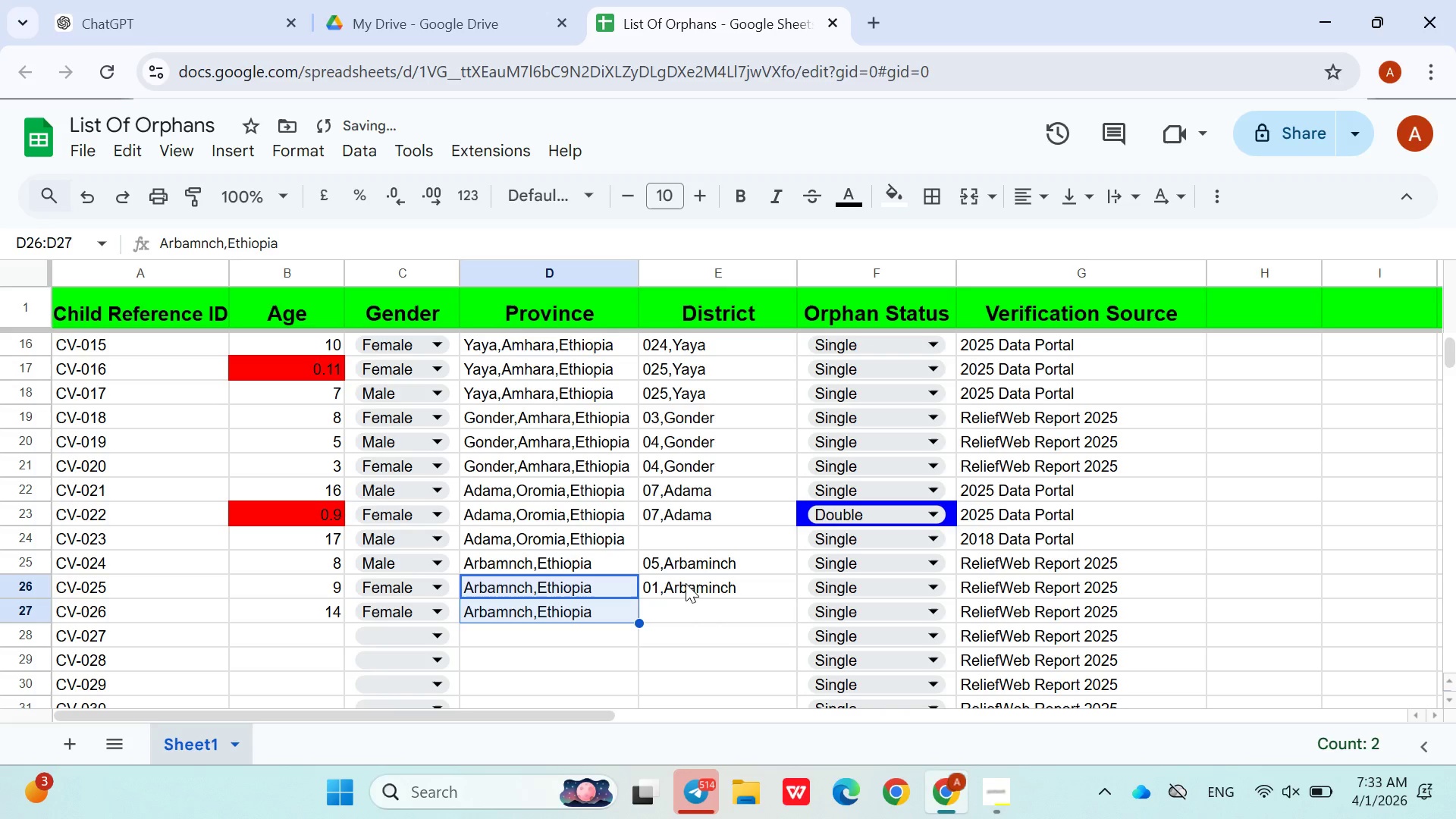 
left_click([689, 583])
 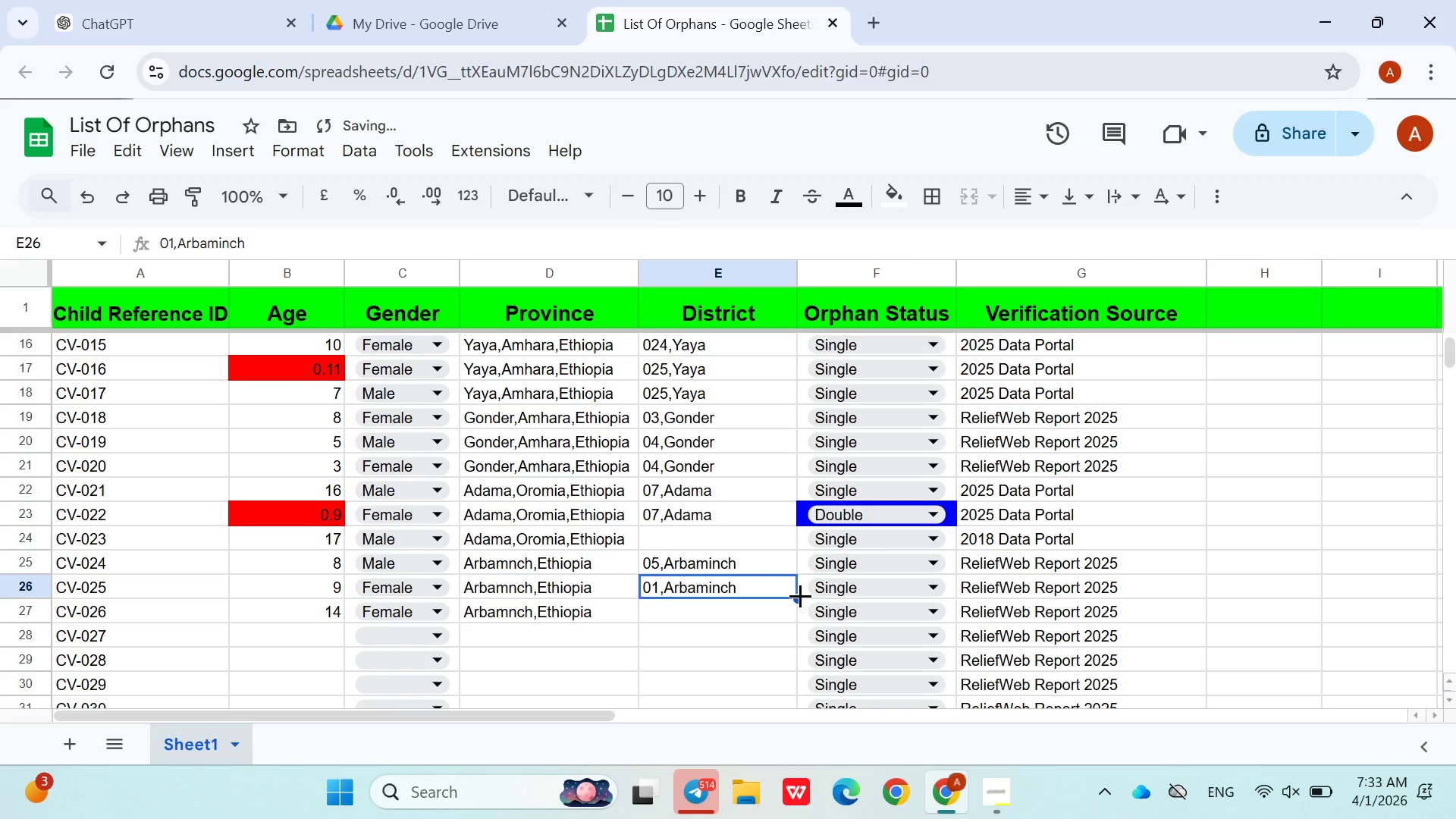 
left_click_drag(start_coordinate=[800, 595], to_coordinate=[800, 610])